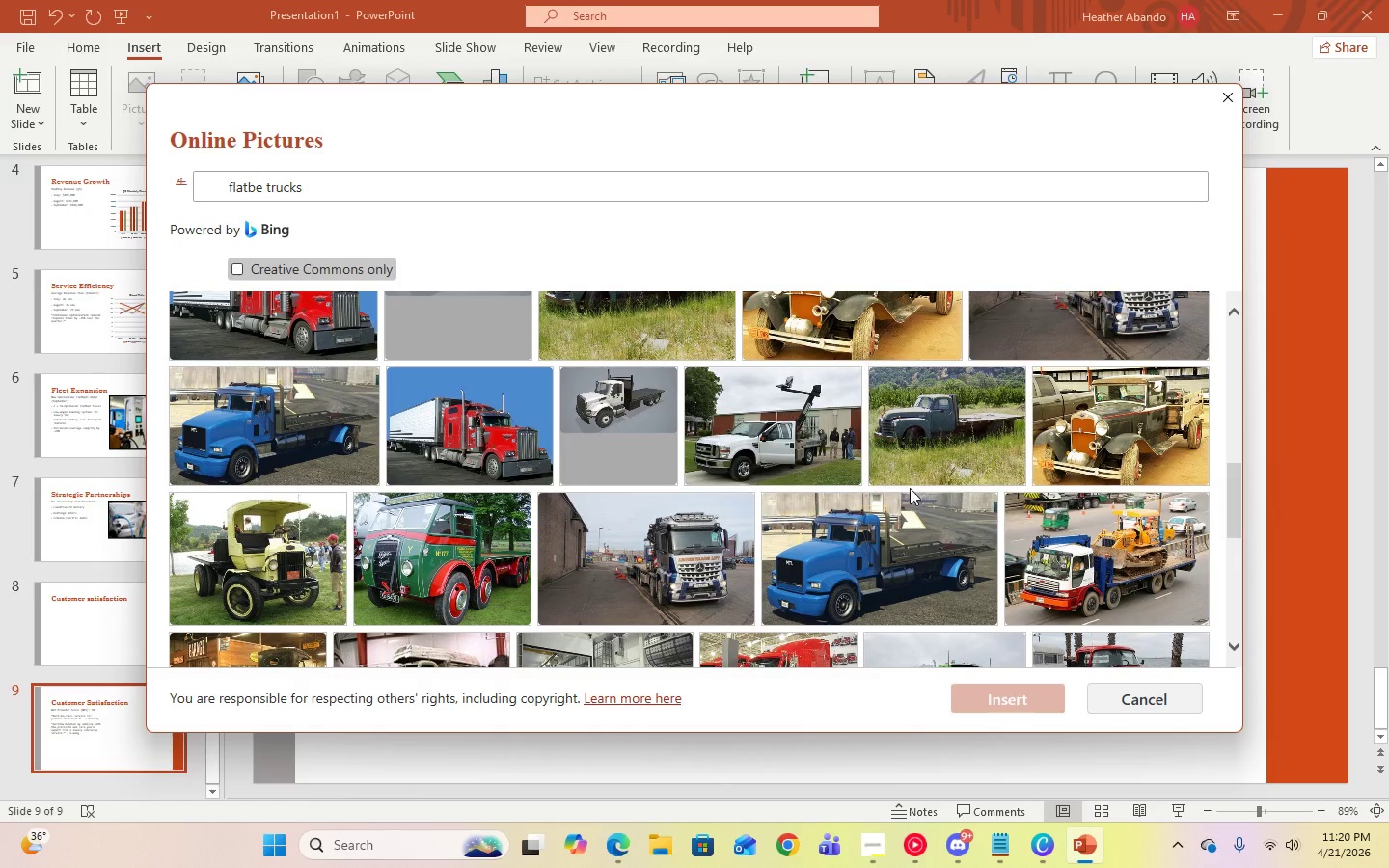 
scroll: coordinate [914, 502], scroll_direction: up, amount: 2.0
 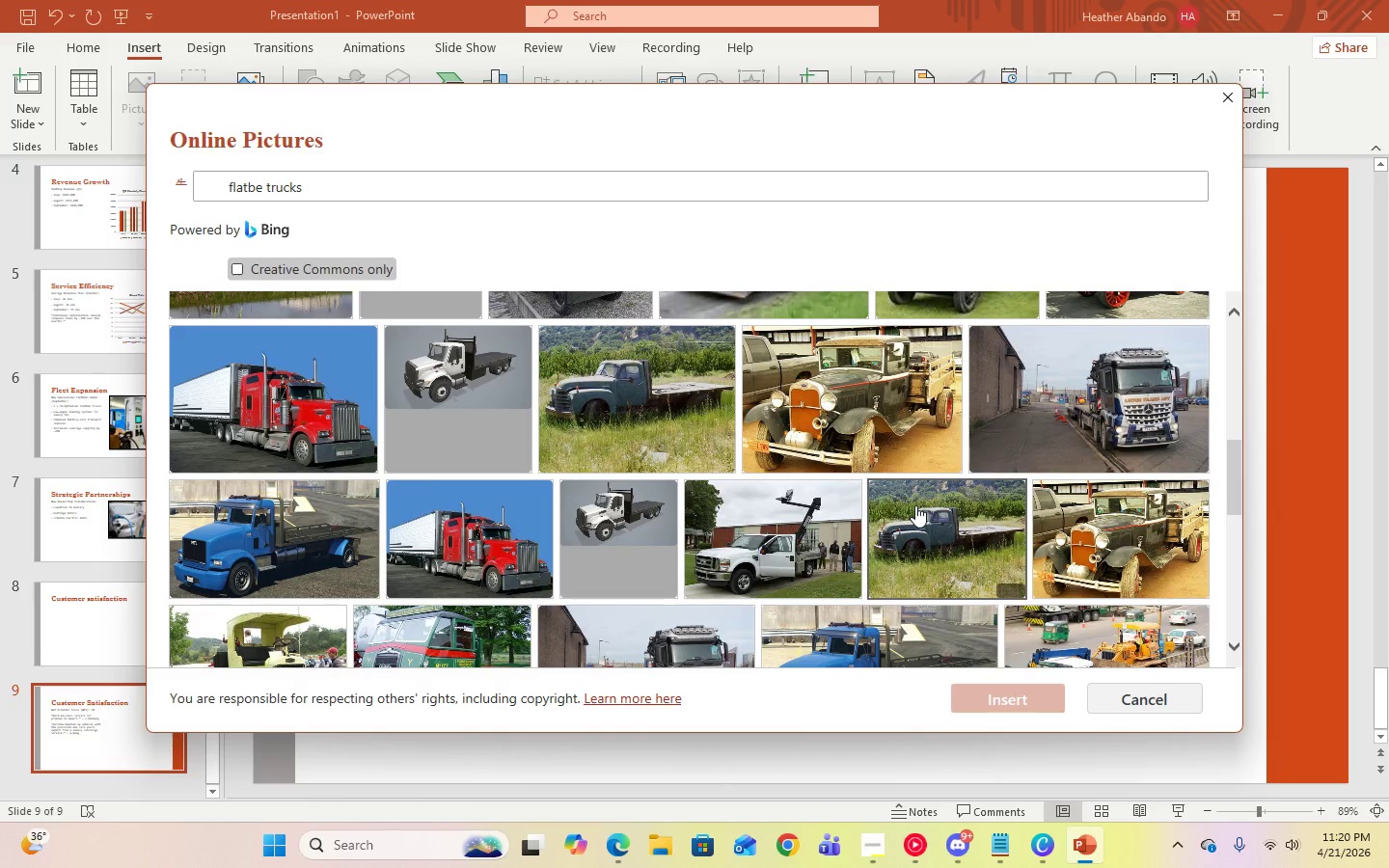 
left_click([500, 569])
 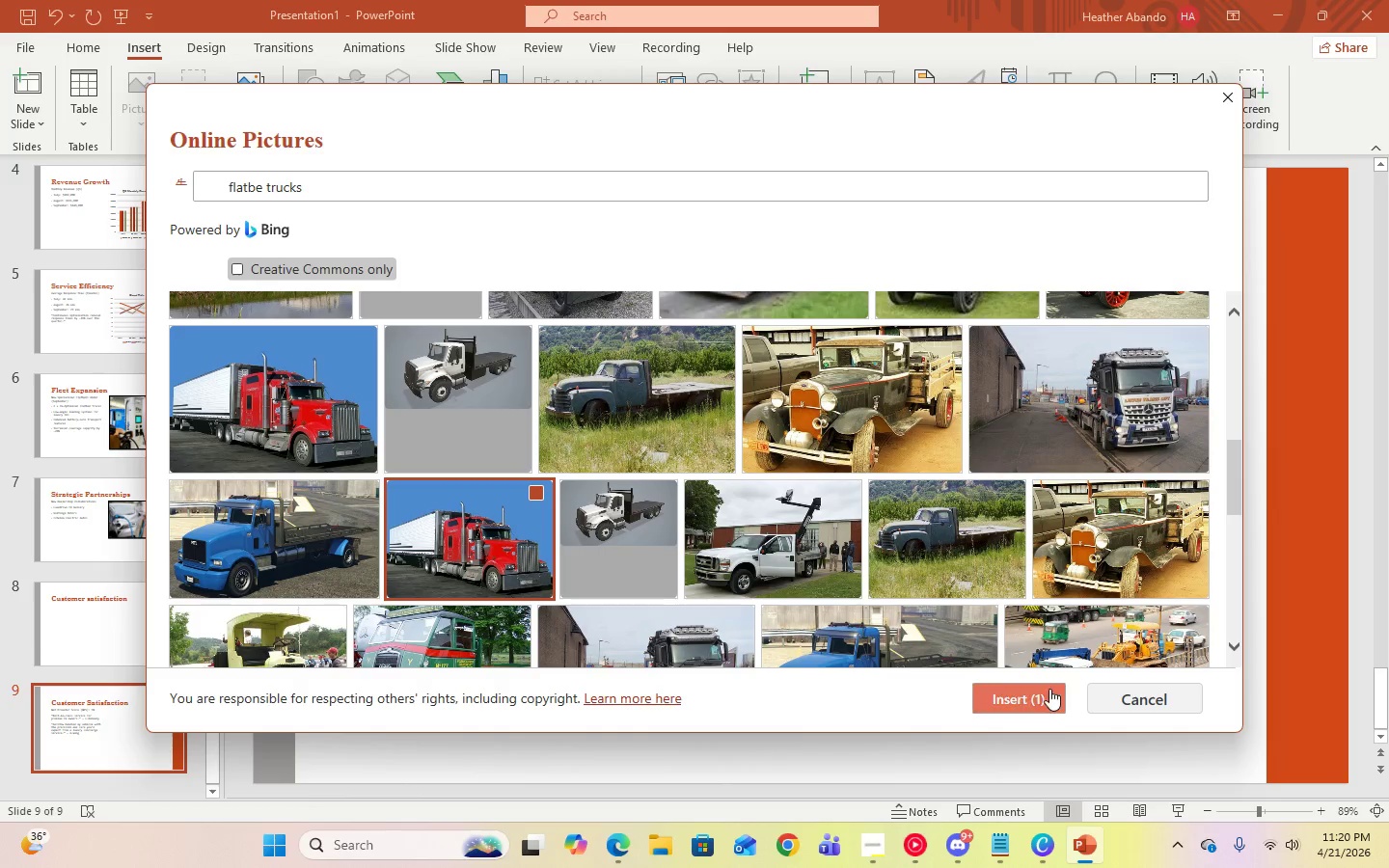 
left_click([1046, 693])
 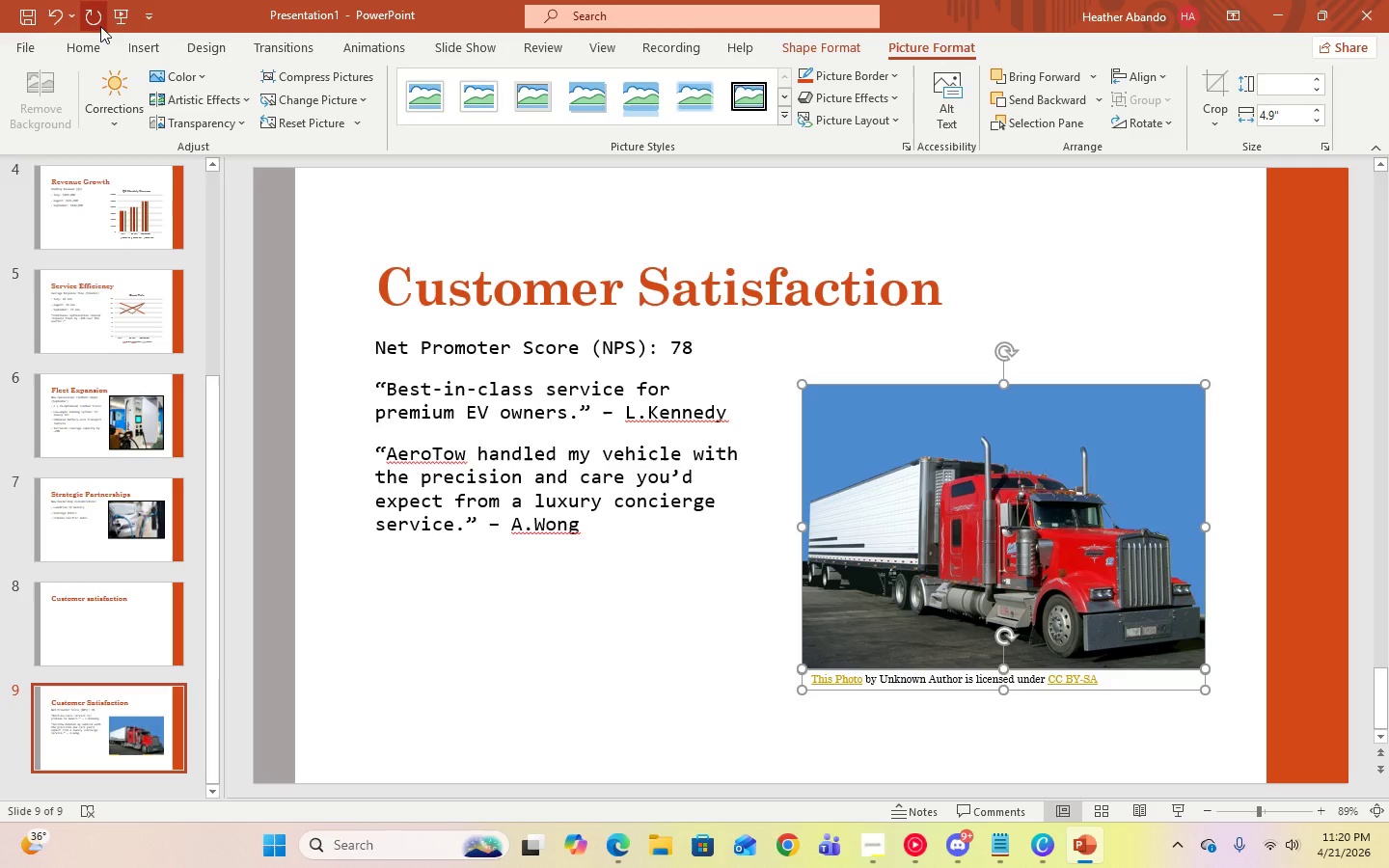 
left_click([46, 17])
 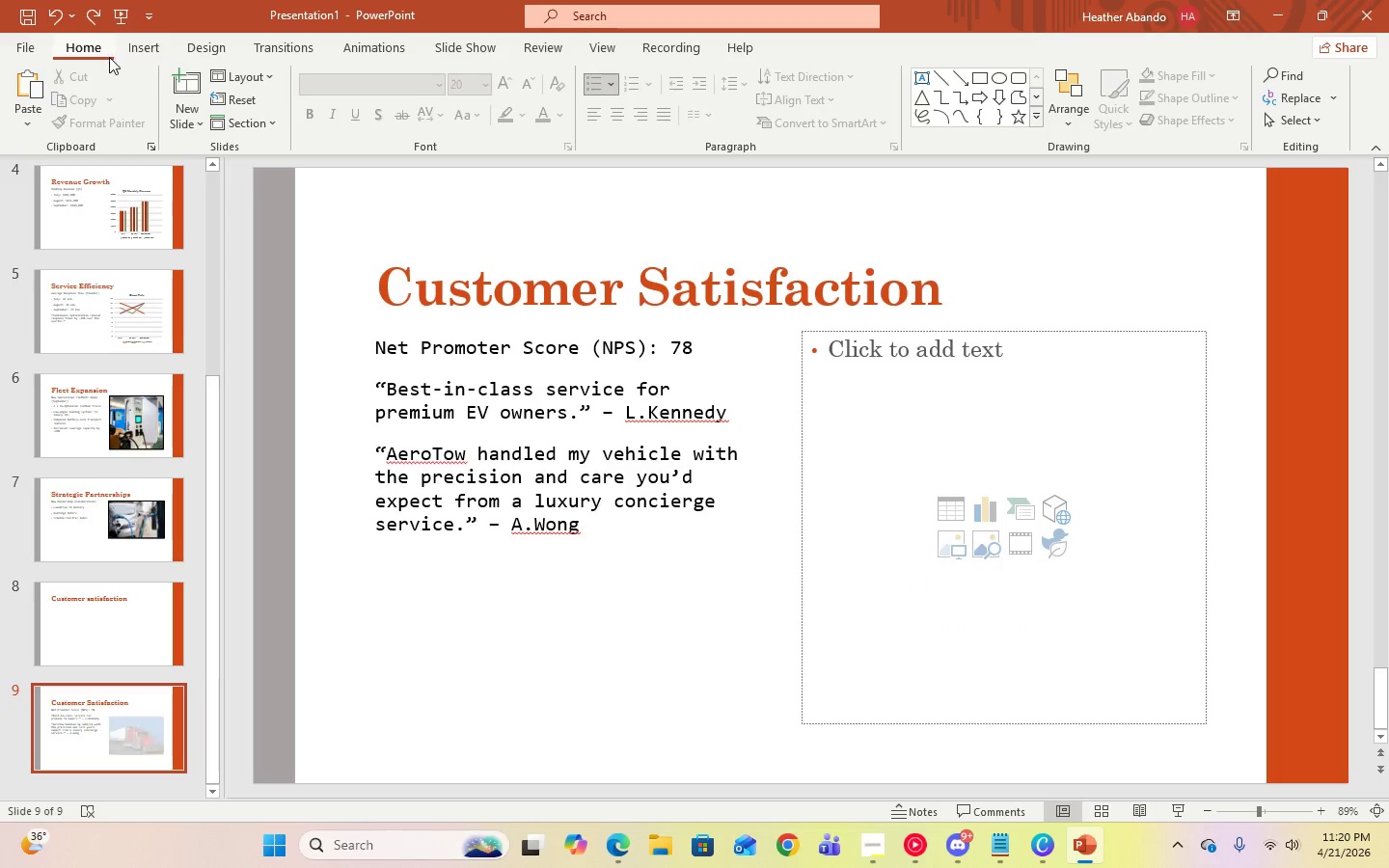 
left_click([130, 51])
 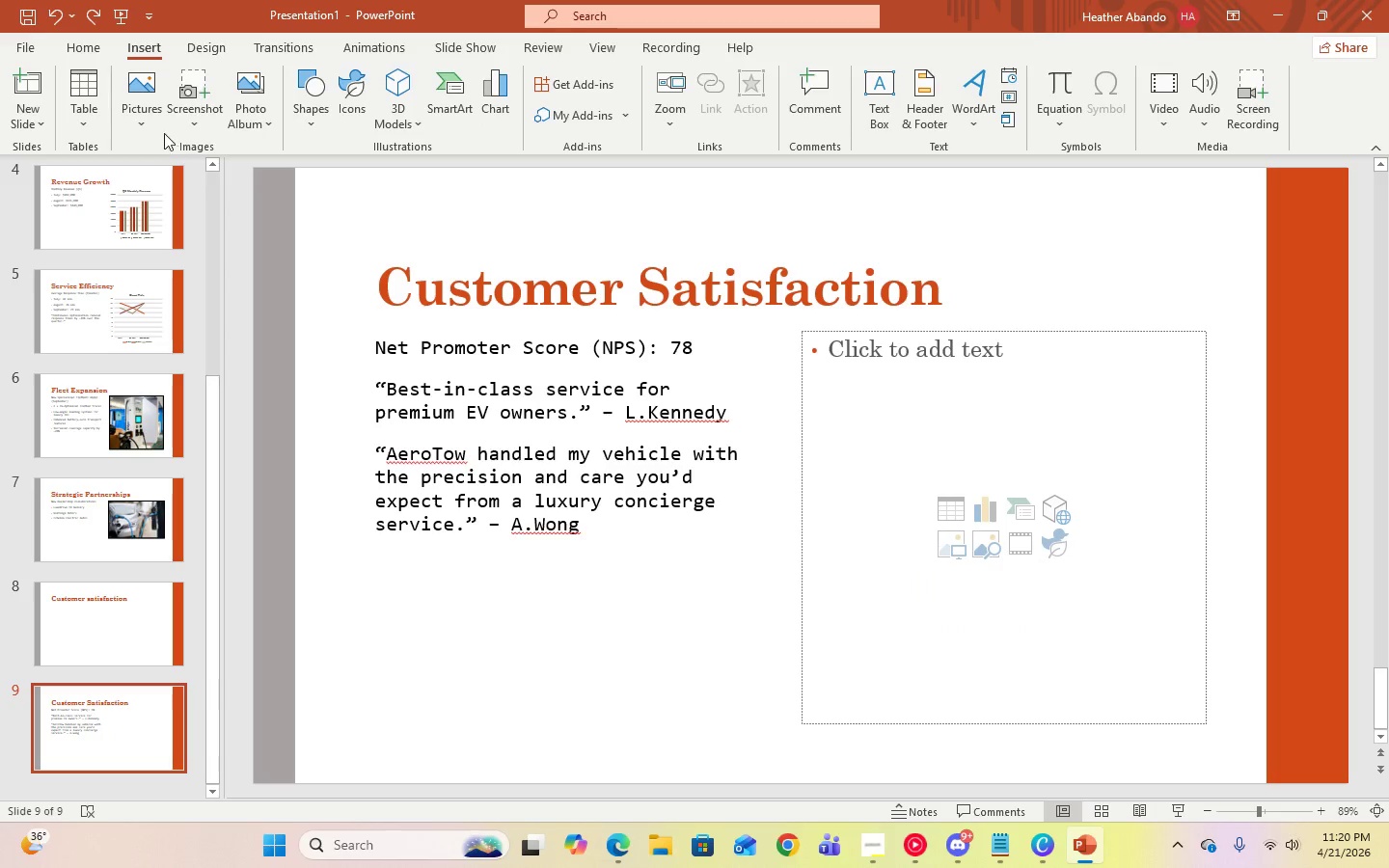 
left_click([153, 125])
 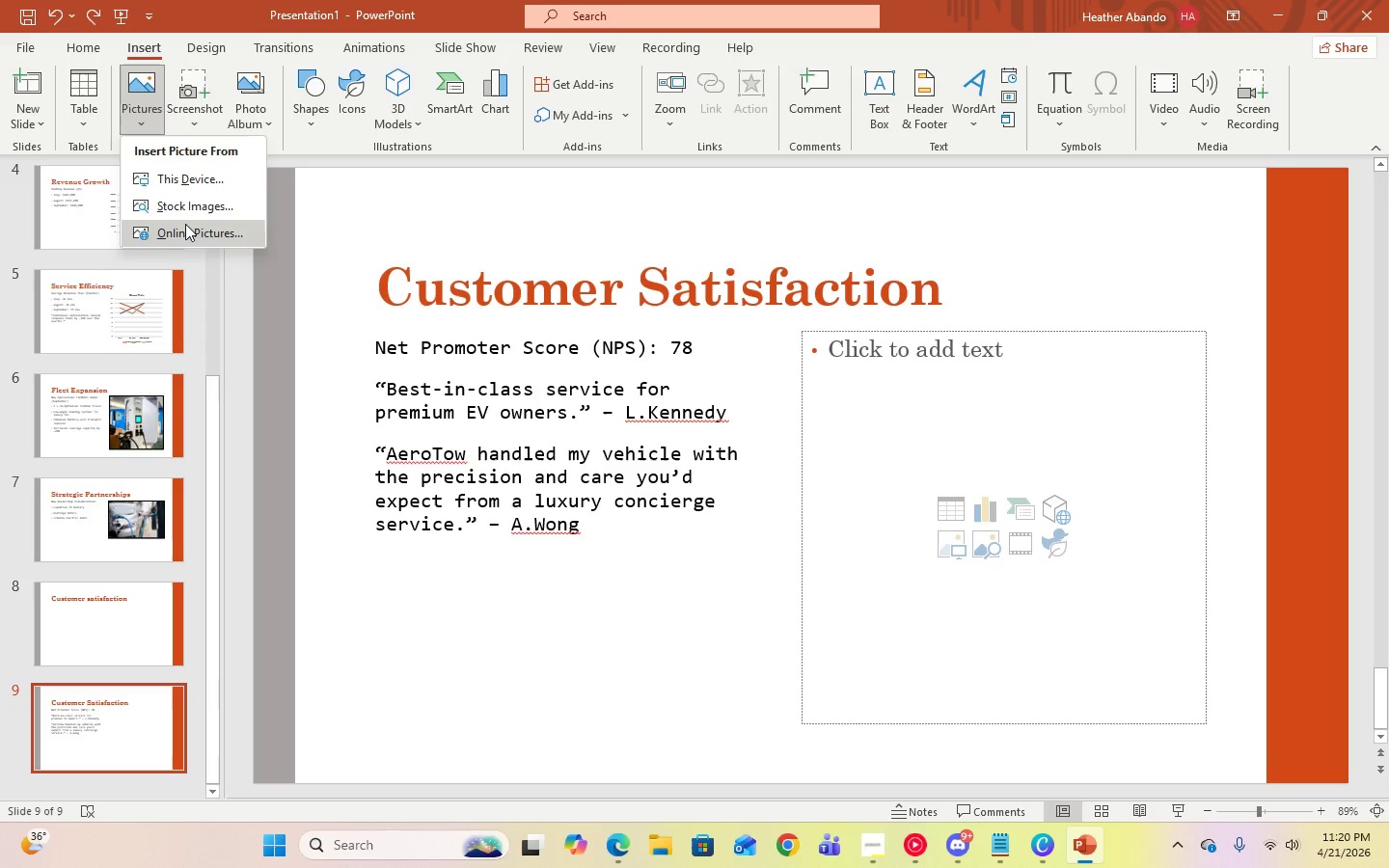 
left_click([187, 229])
 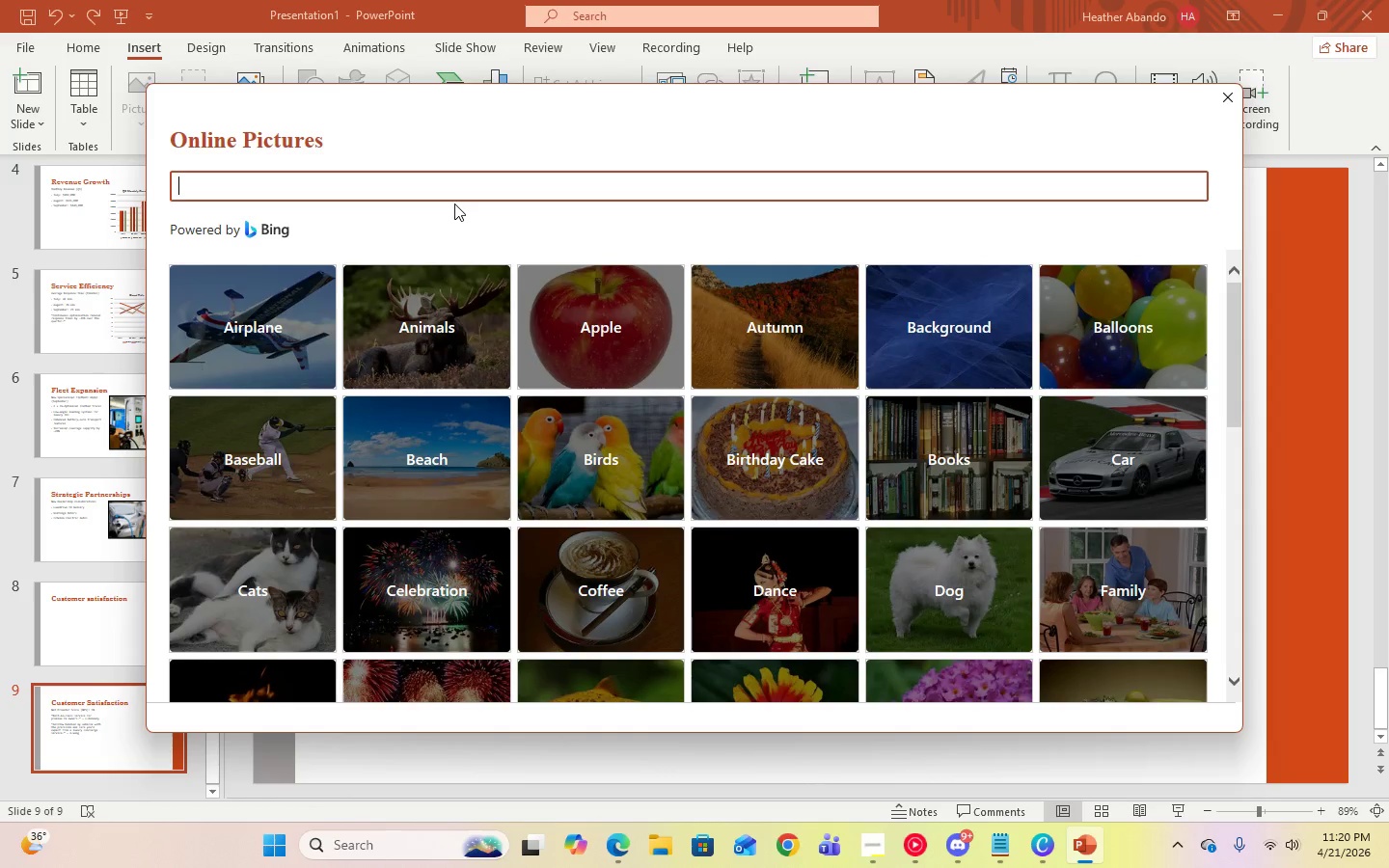 
type(flatbed trucks)
 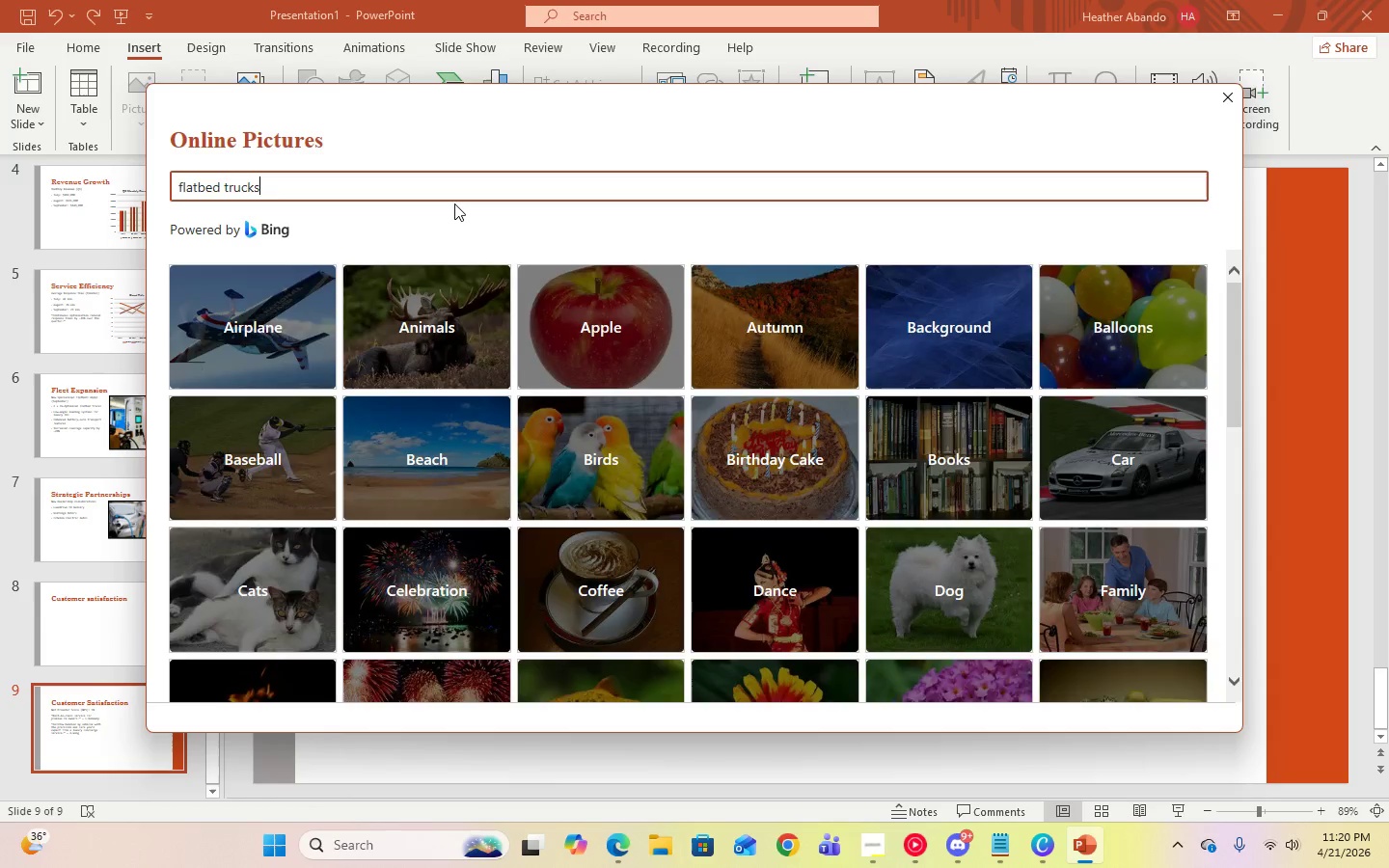 
key(Enter)
 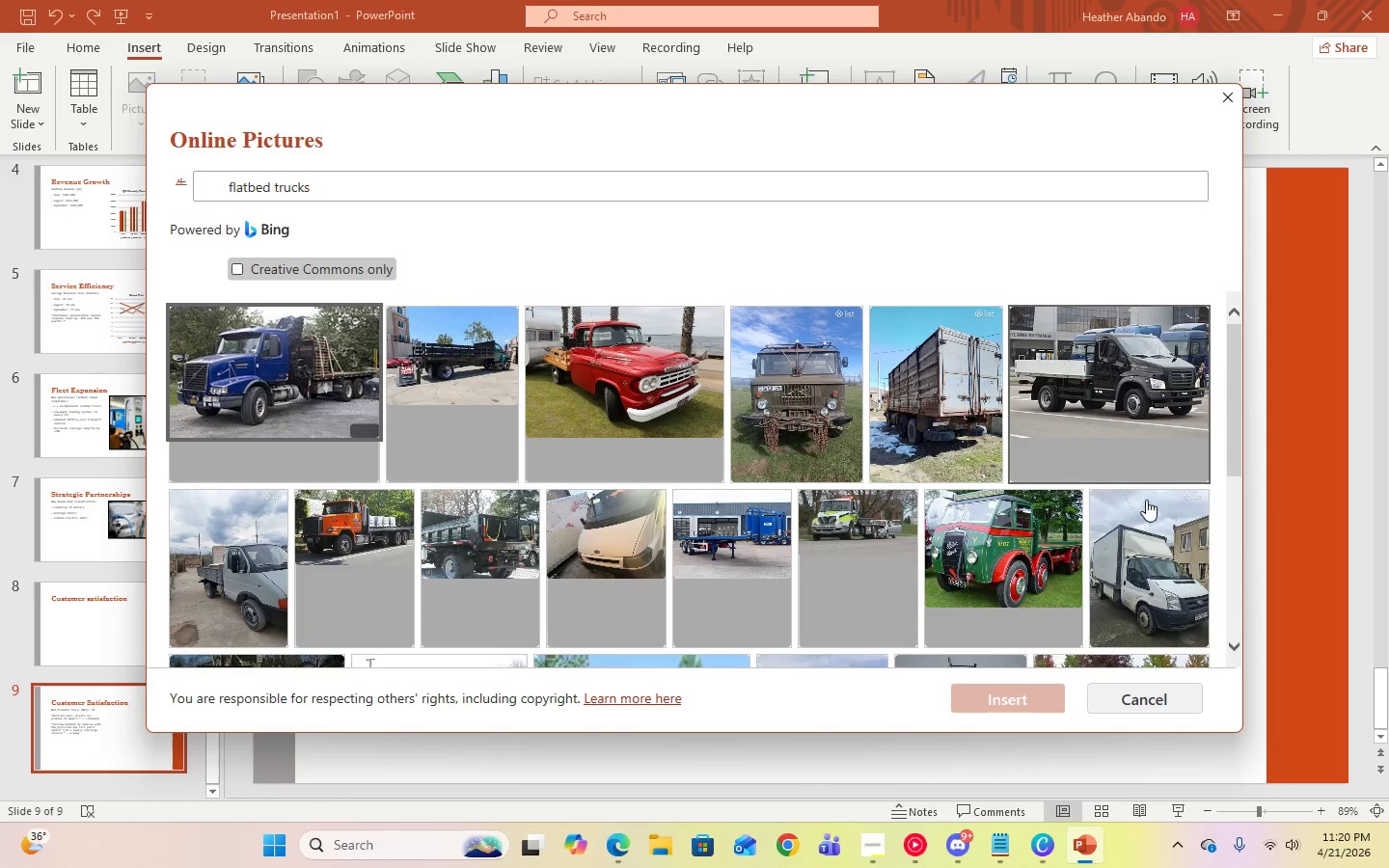 
scroll: coordinate [1117, 479], scroll_direction: down, amount: 13.0
 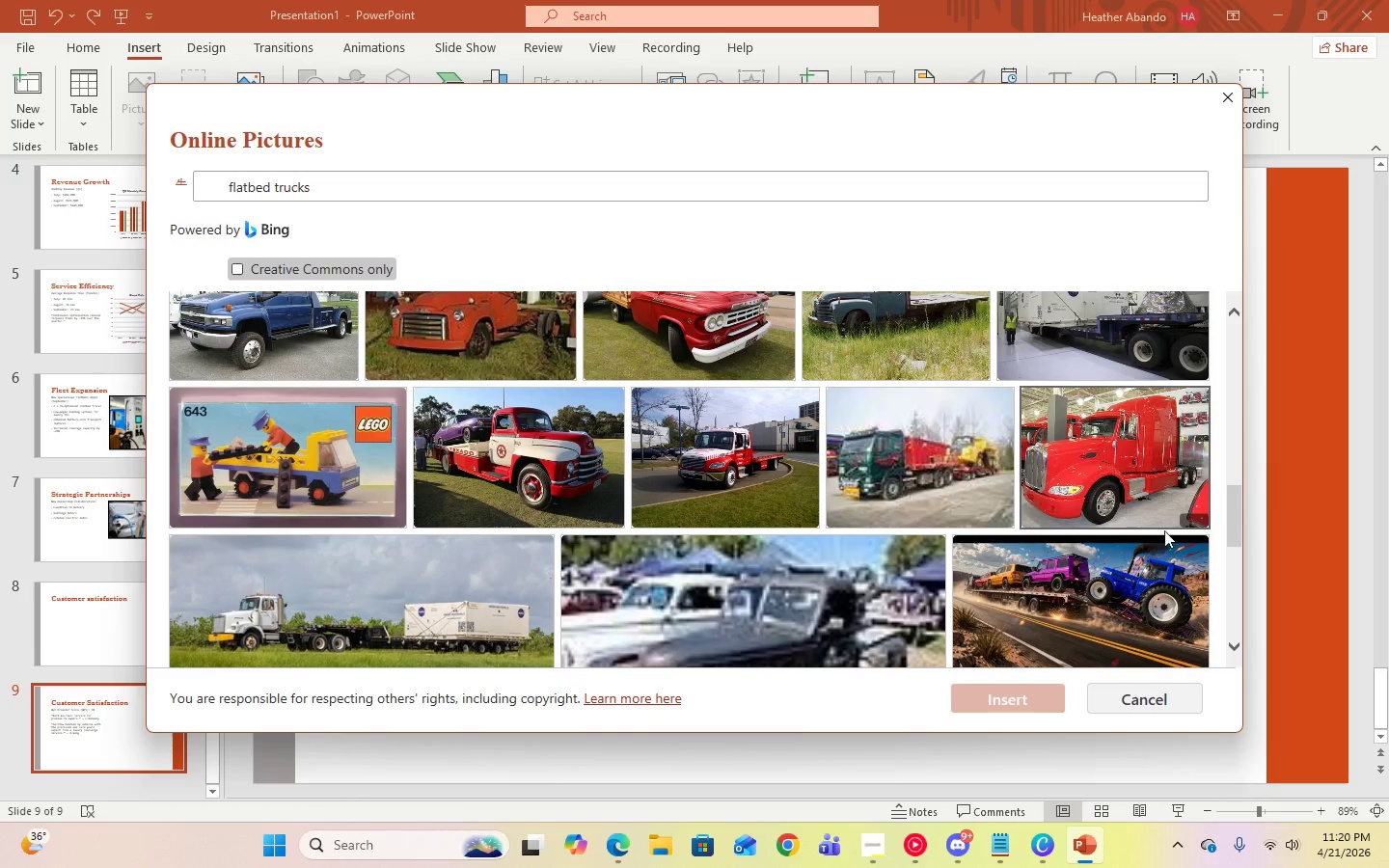 
left_click([705, 446])
 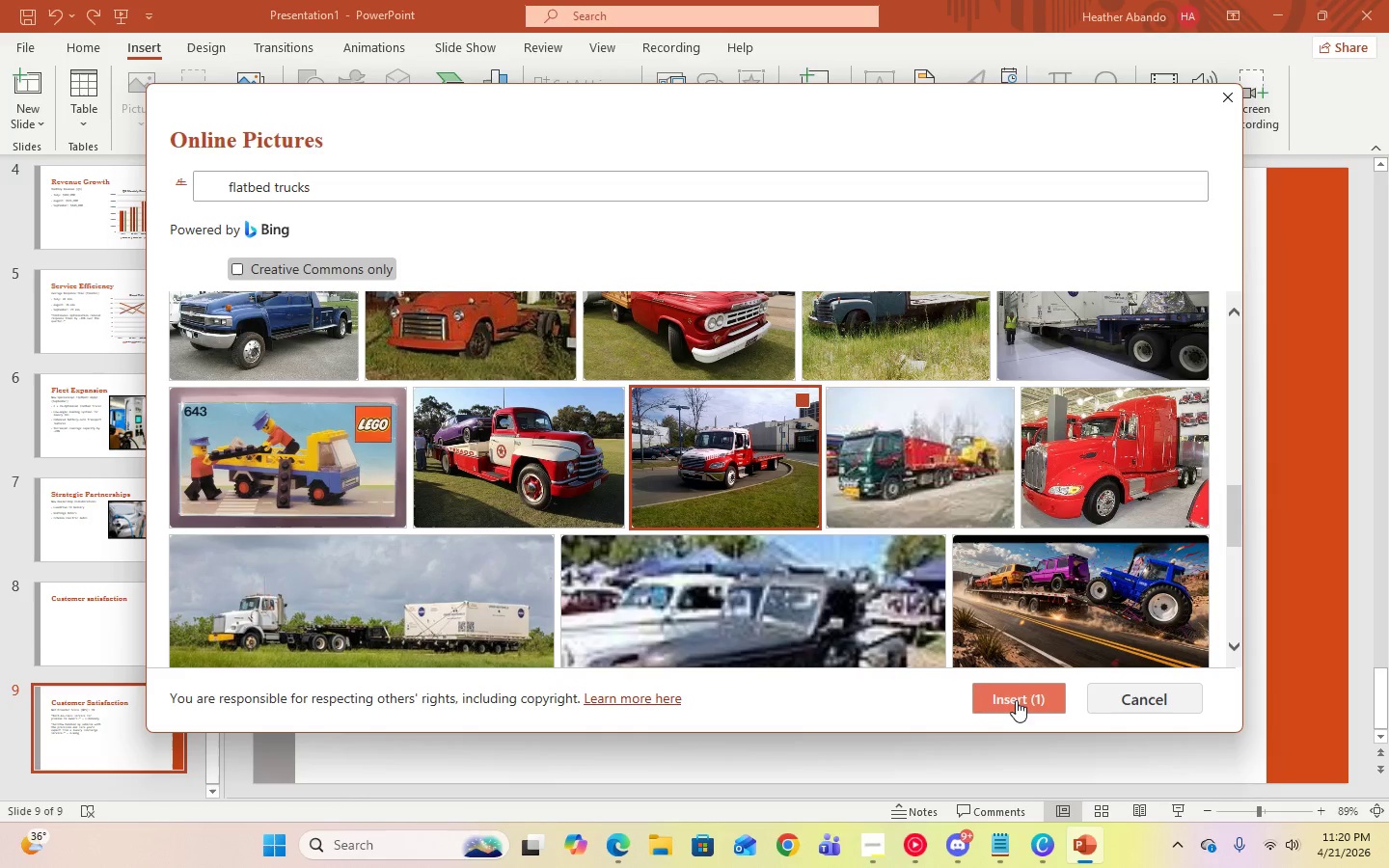 
left_click([1016, 700])
 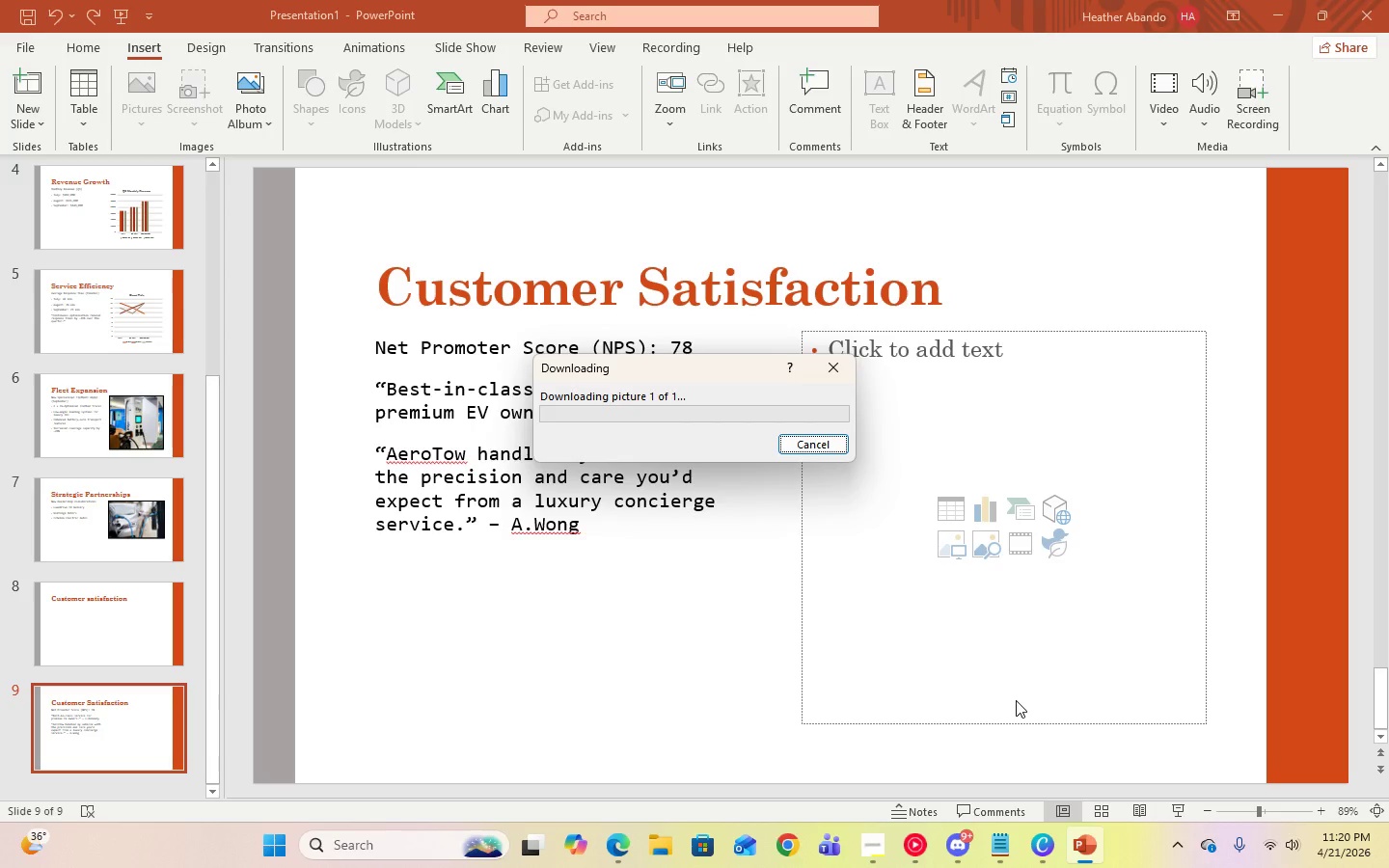 
wait(9.33)
 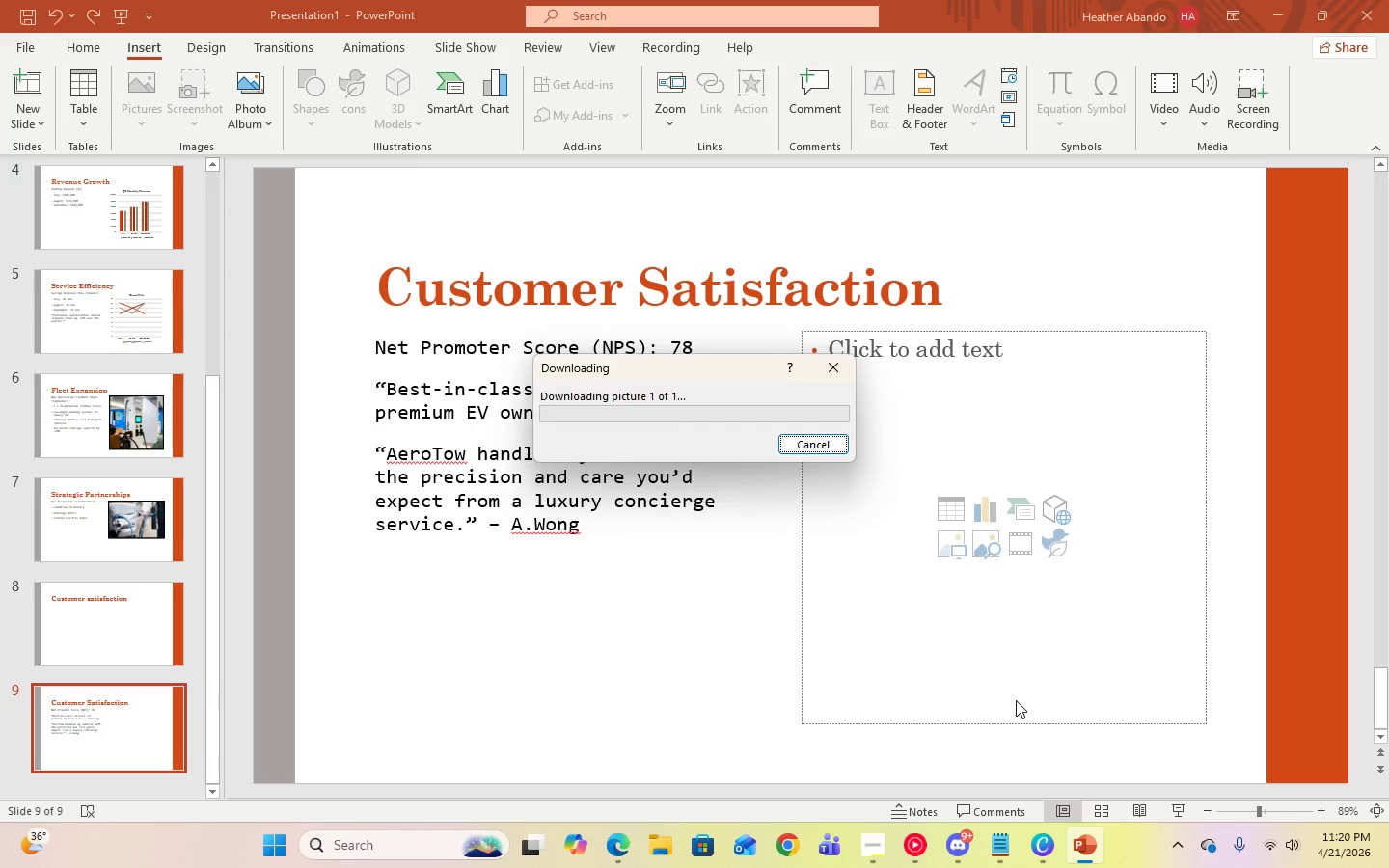 
left_click([908, 844])
 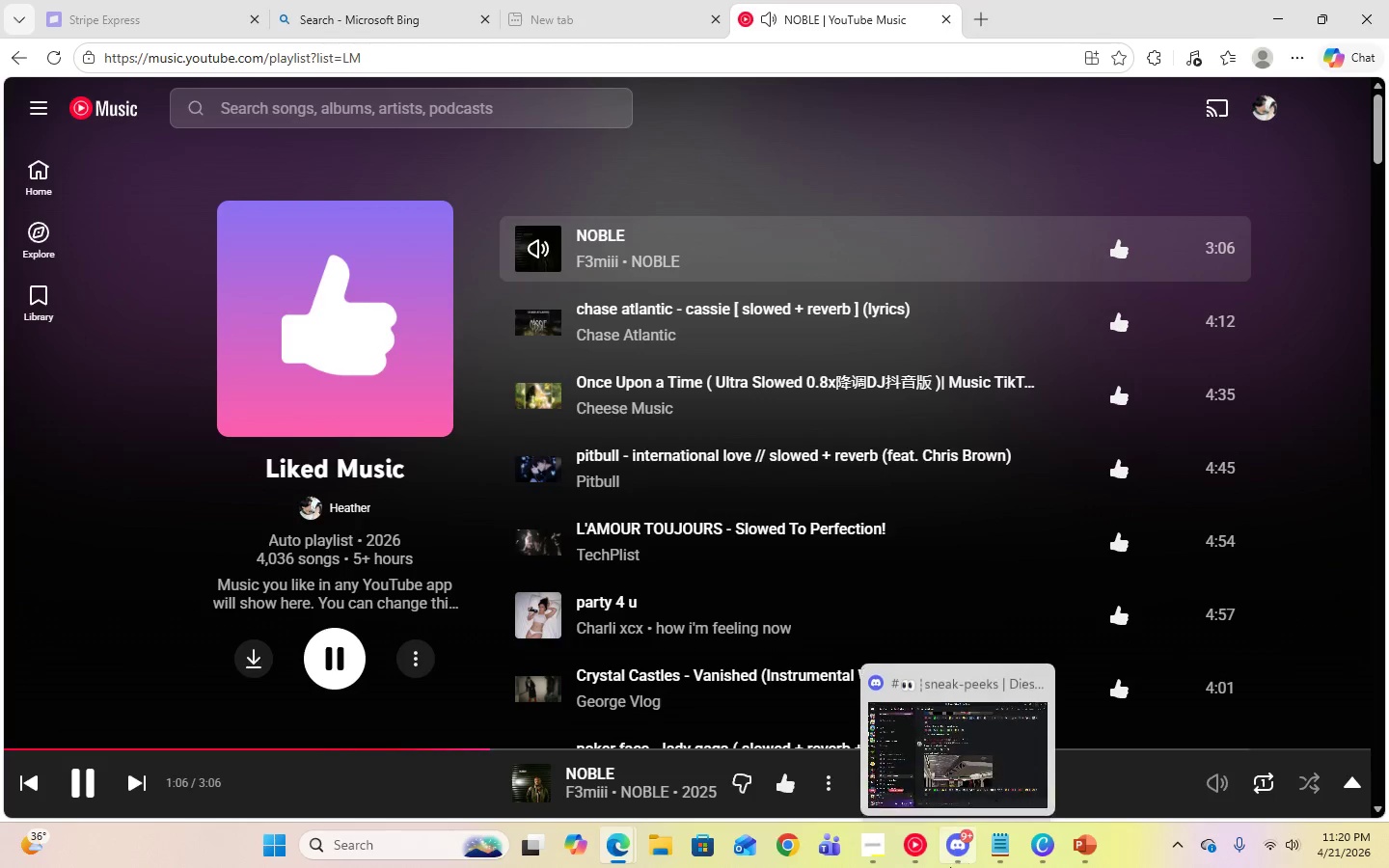 
scroll: coordinate [744, 493], scroll_direction: down, amount: 5.0
 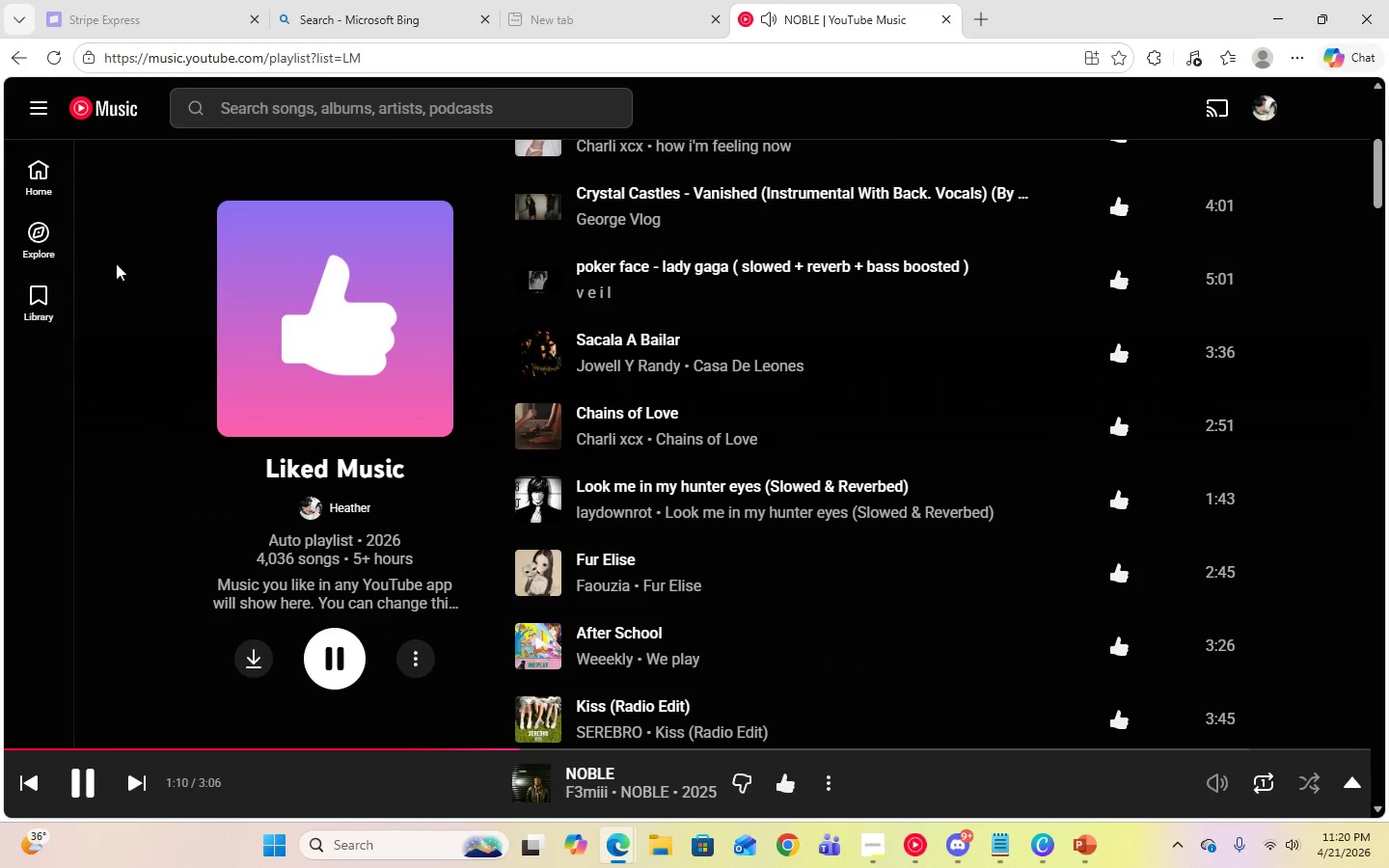 
left_click([54, 184])
 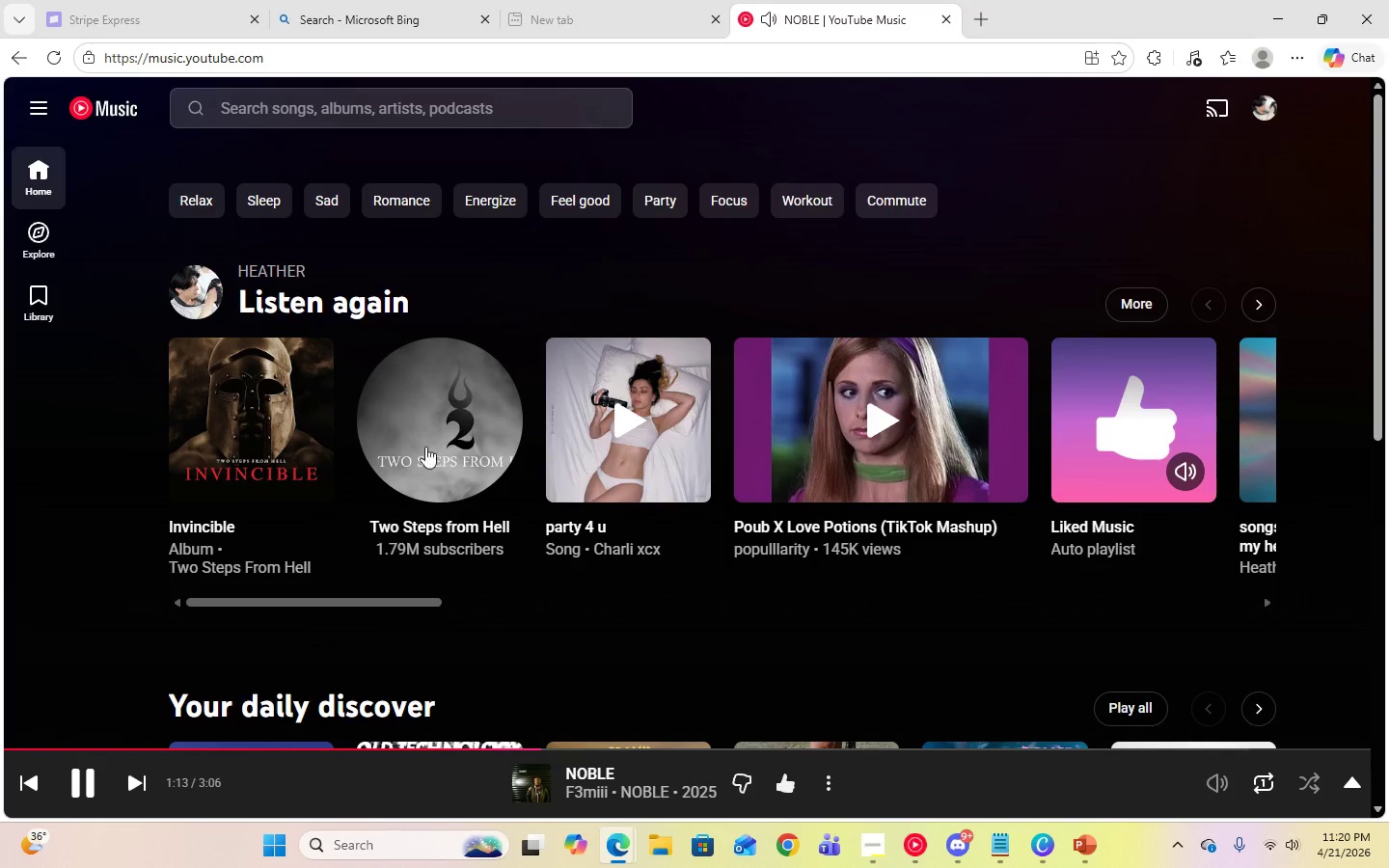 
left_click_drag(start_coordinate=[365, 601], to_coordinate=[809, 635])
 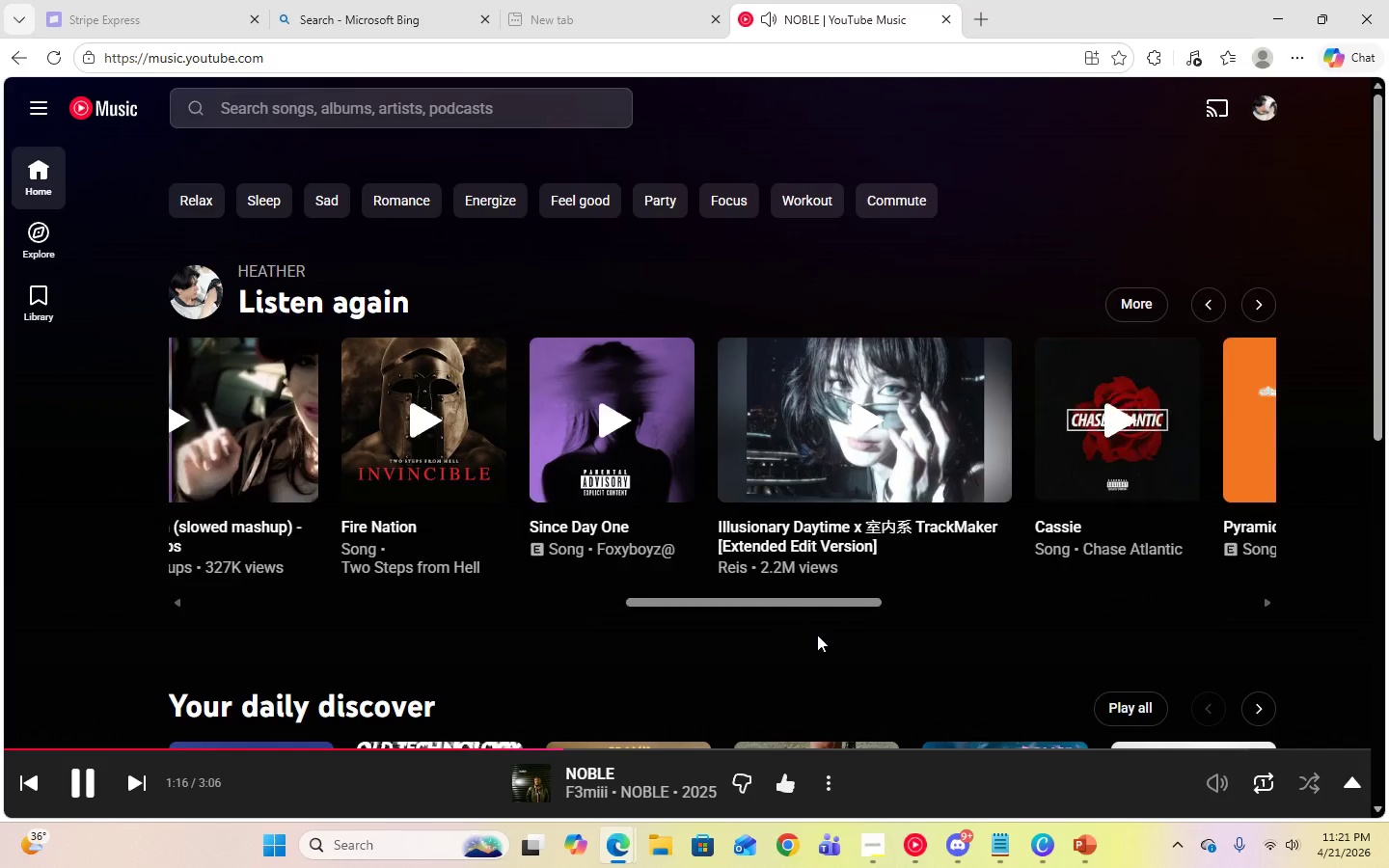 
left_click_drag(start_coordinate=[815, 635], to_coordinate=[867, 635])
 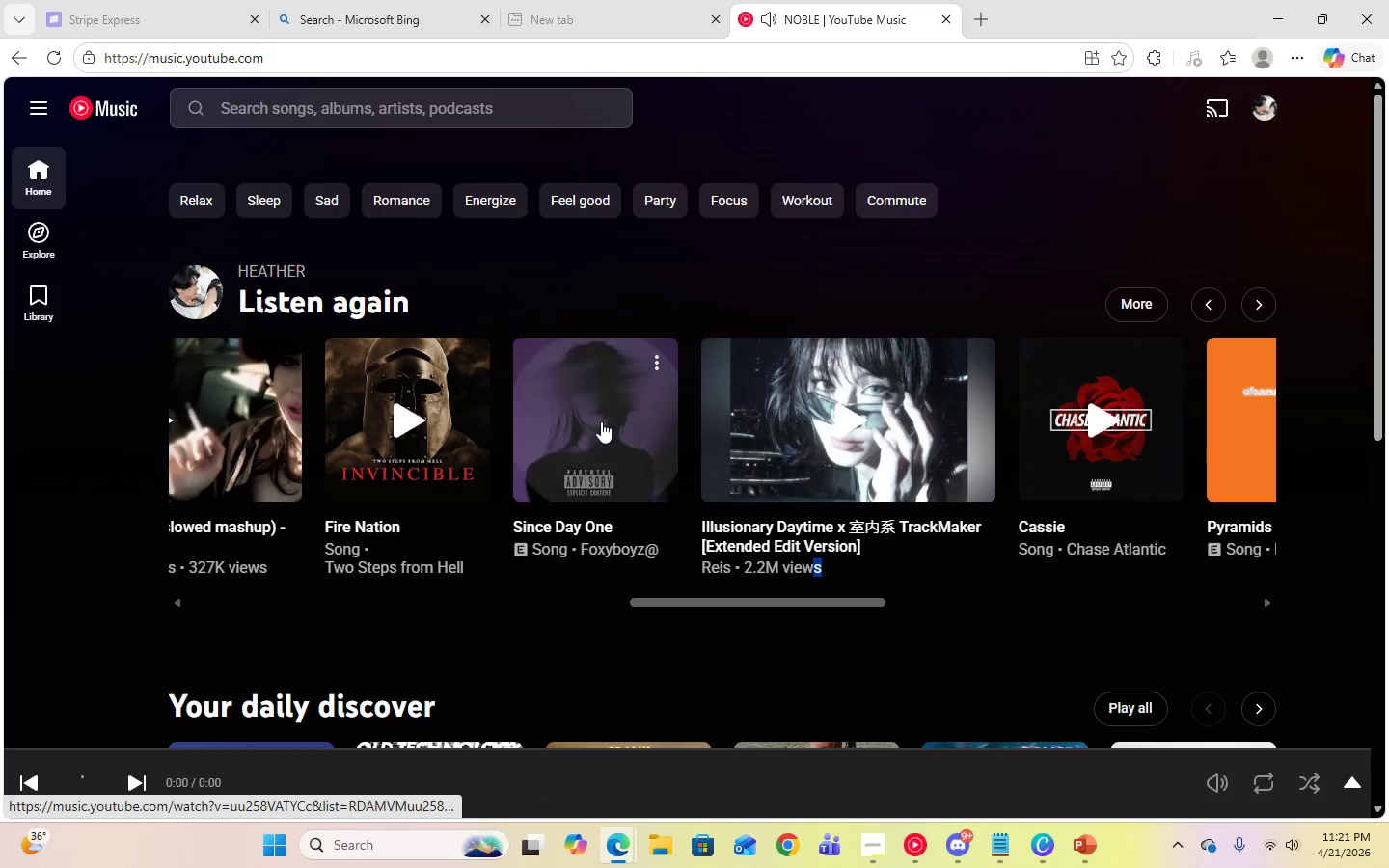 
left_click([1262, 12])
 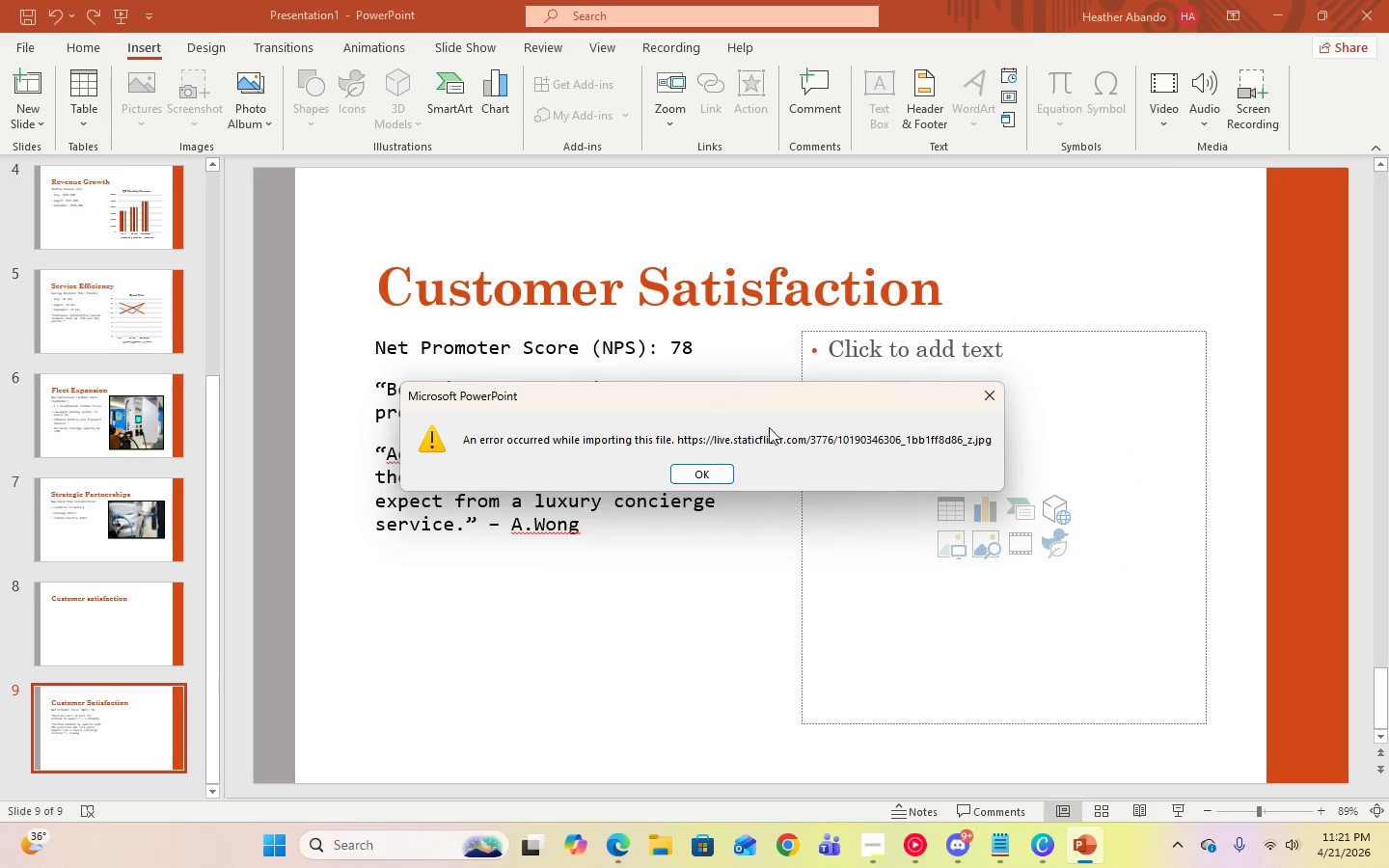 
left_click([707, 475])
 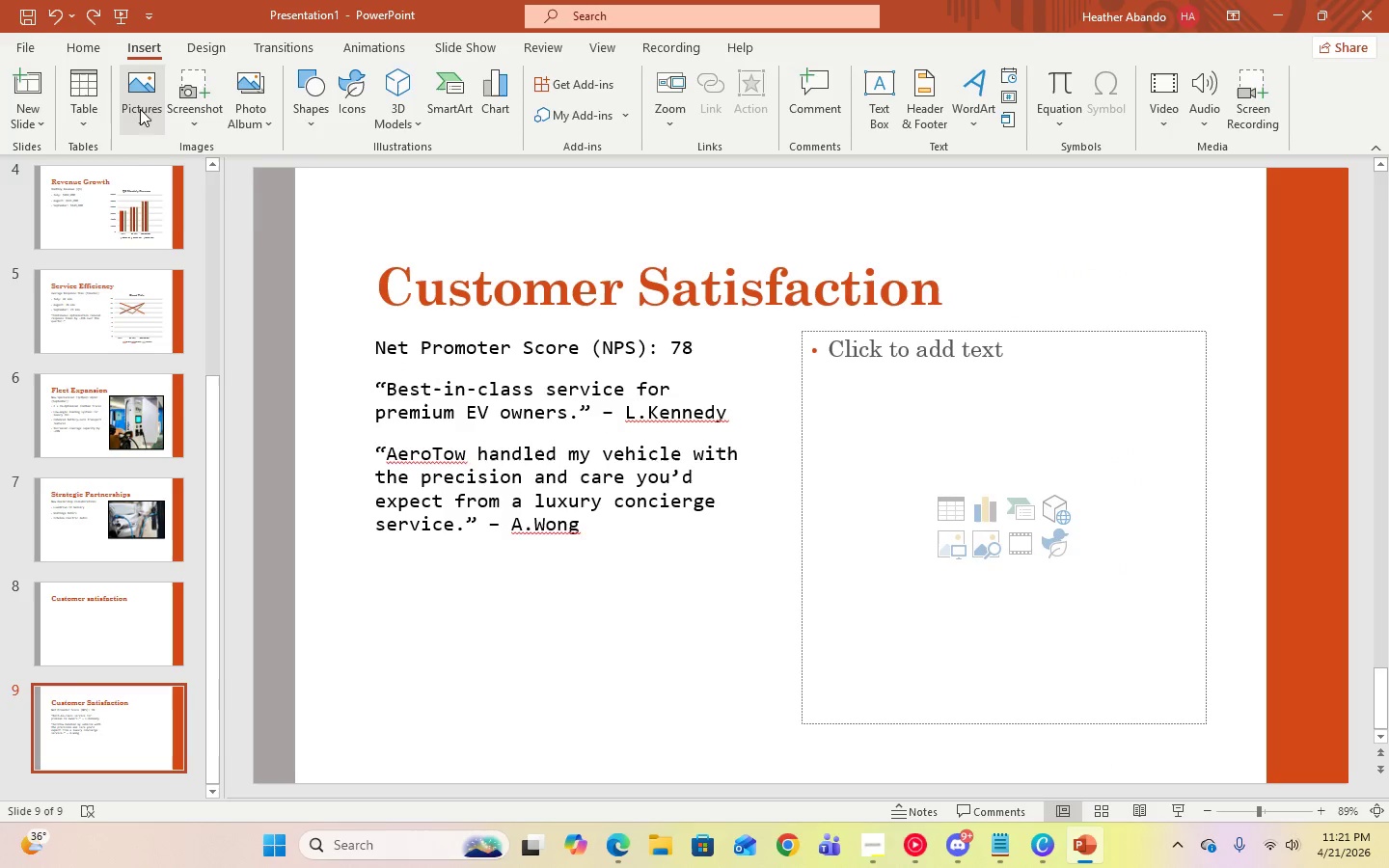 
left_click([142, 125])
 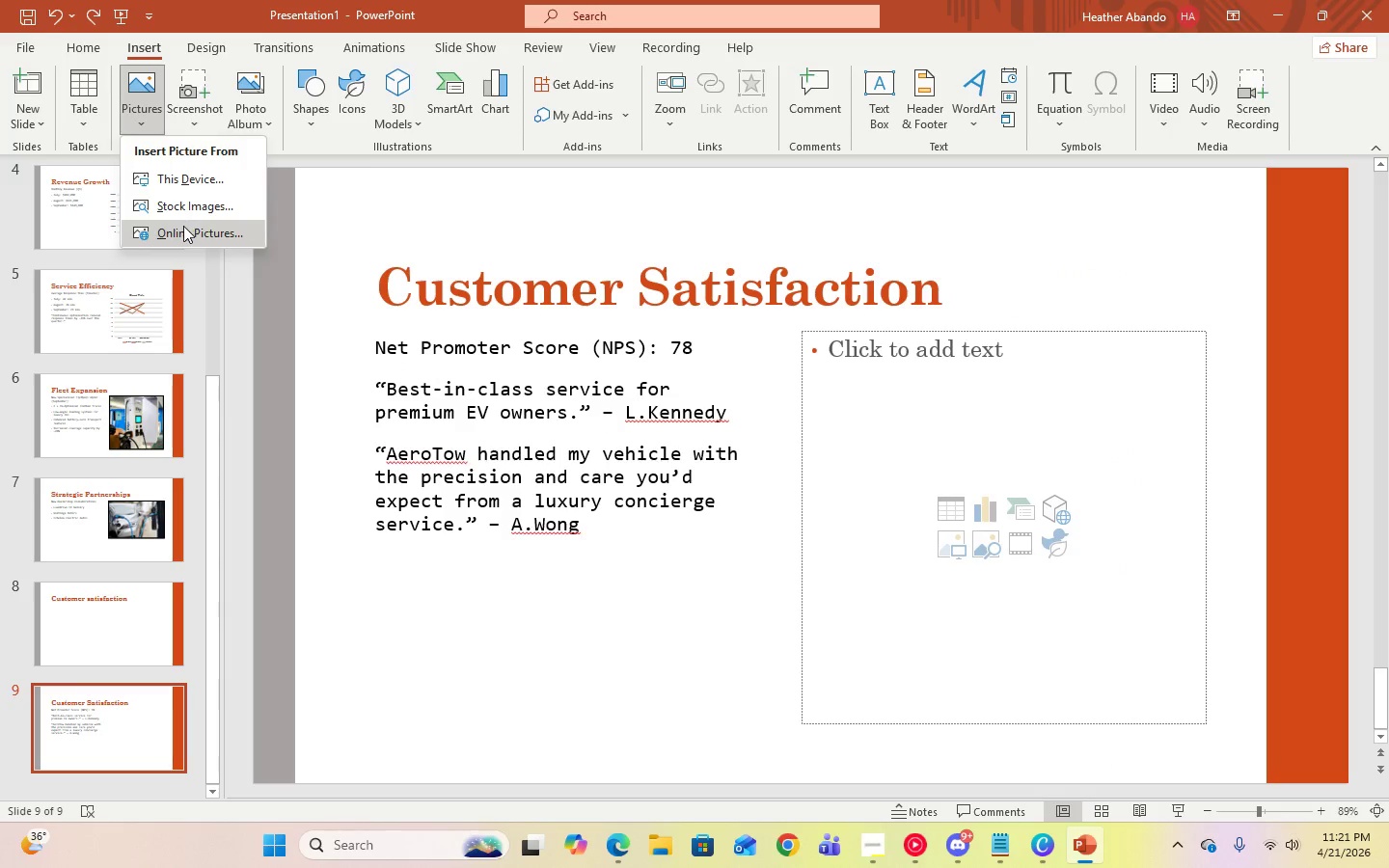 
left_click([183, 226])
 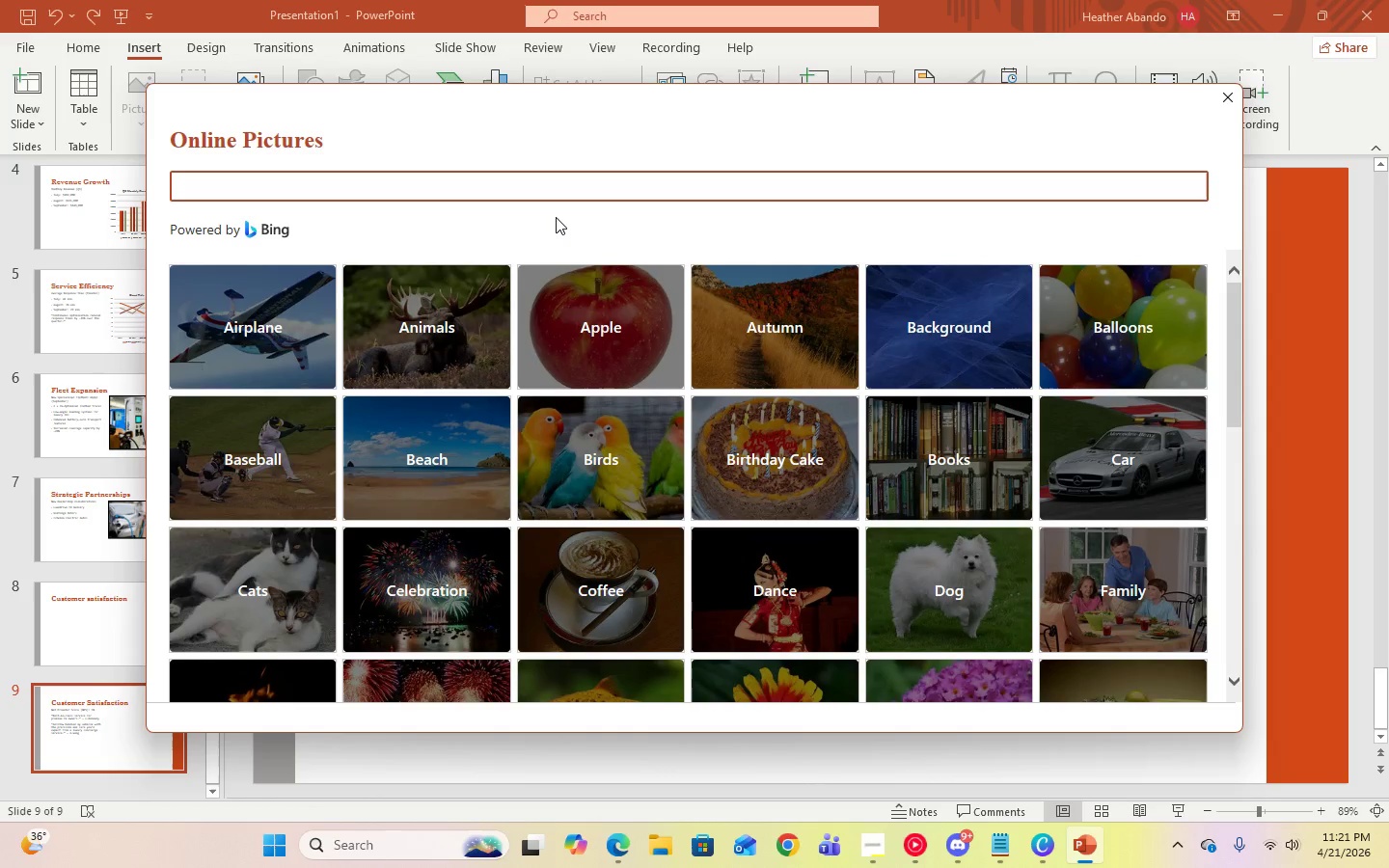 
type(flatbed trucks)
 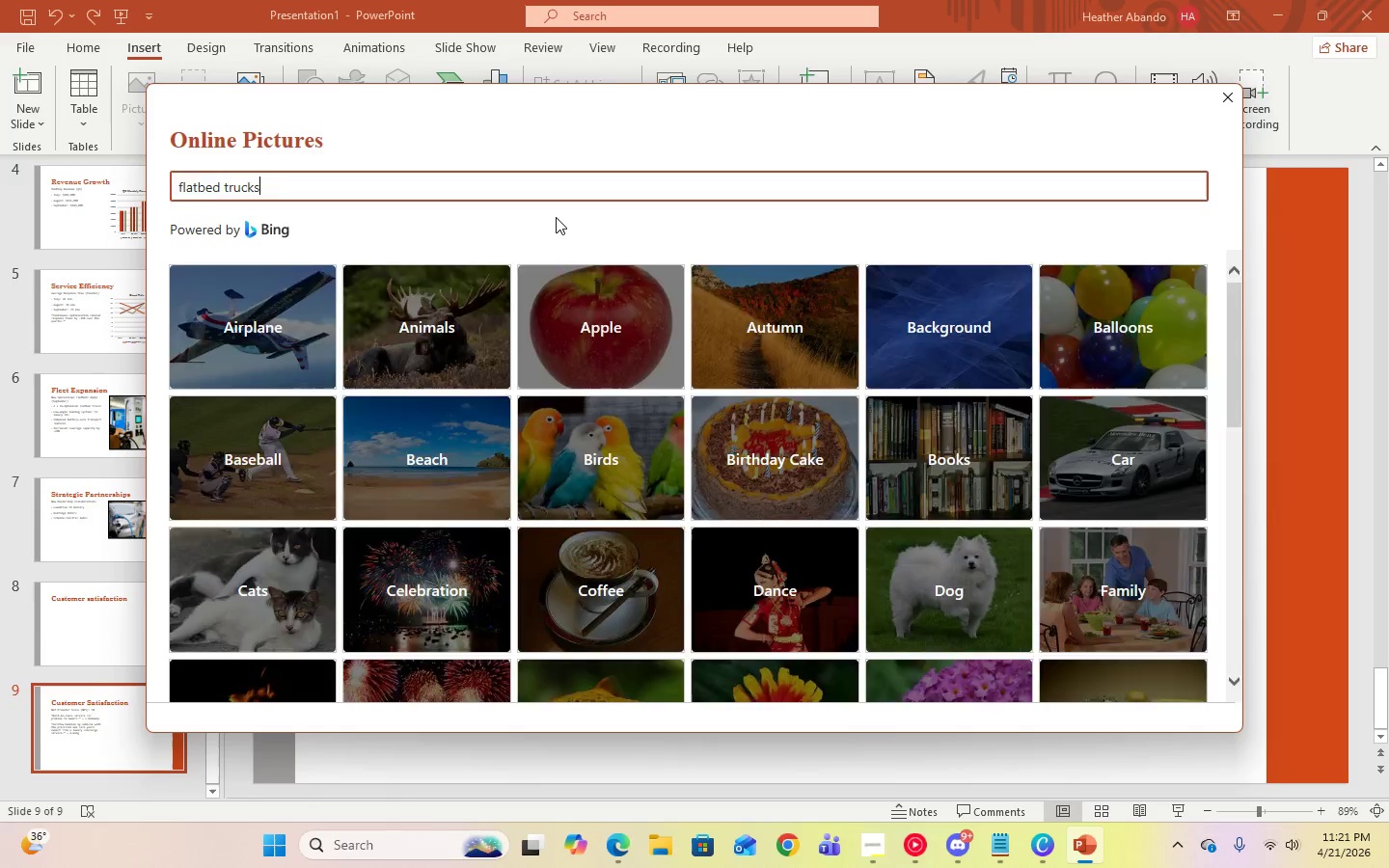 
key(Enter)
 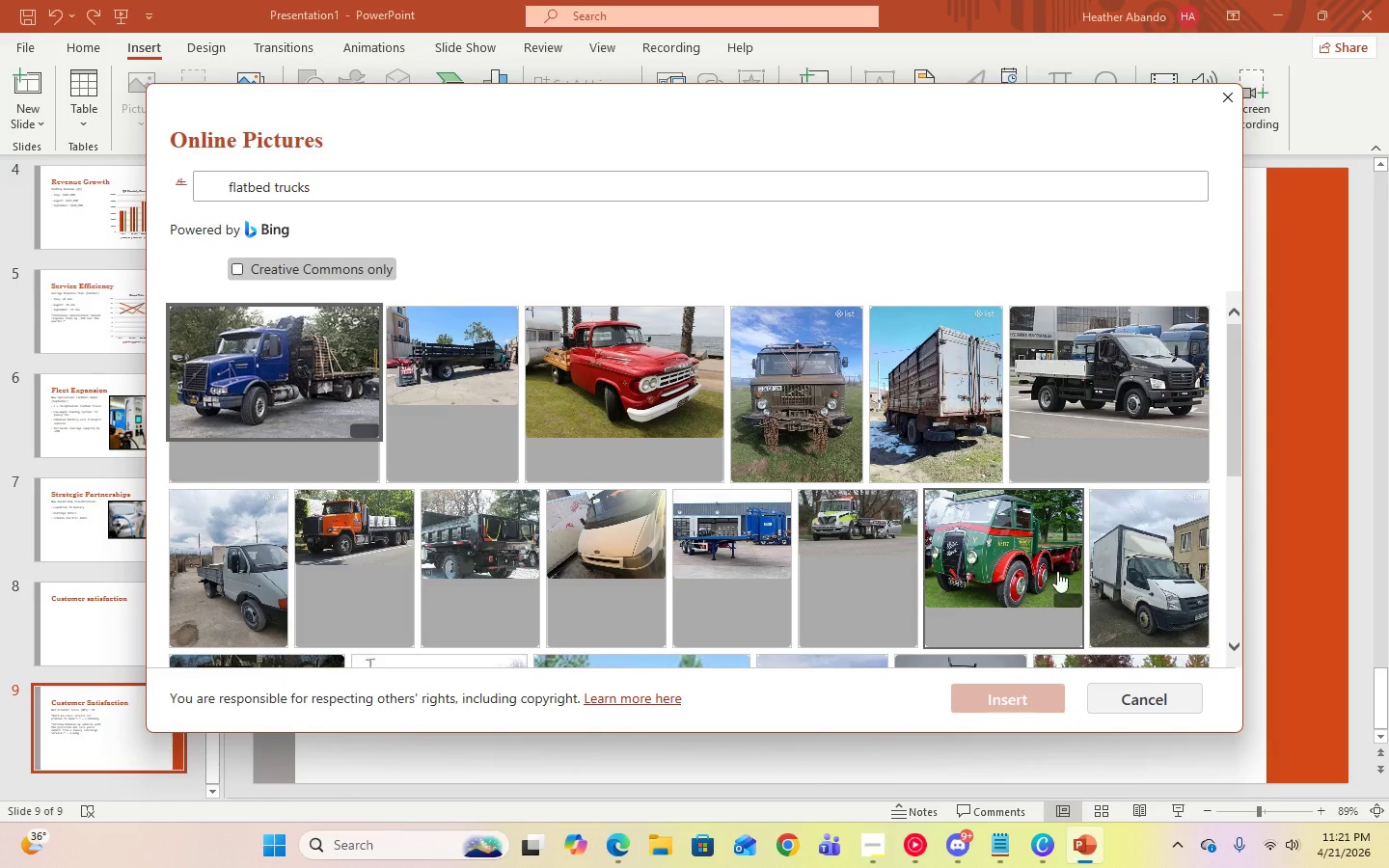 
scroll: coordinate [1119, 599], scroll_direction: down, amount: 8.0
 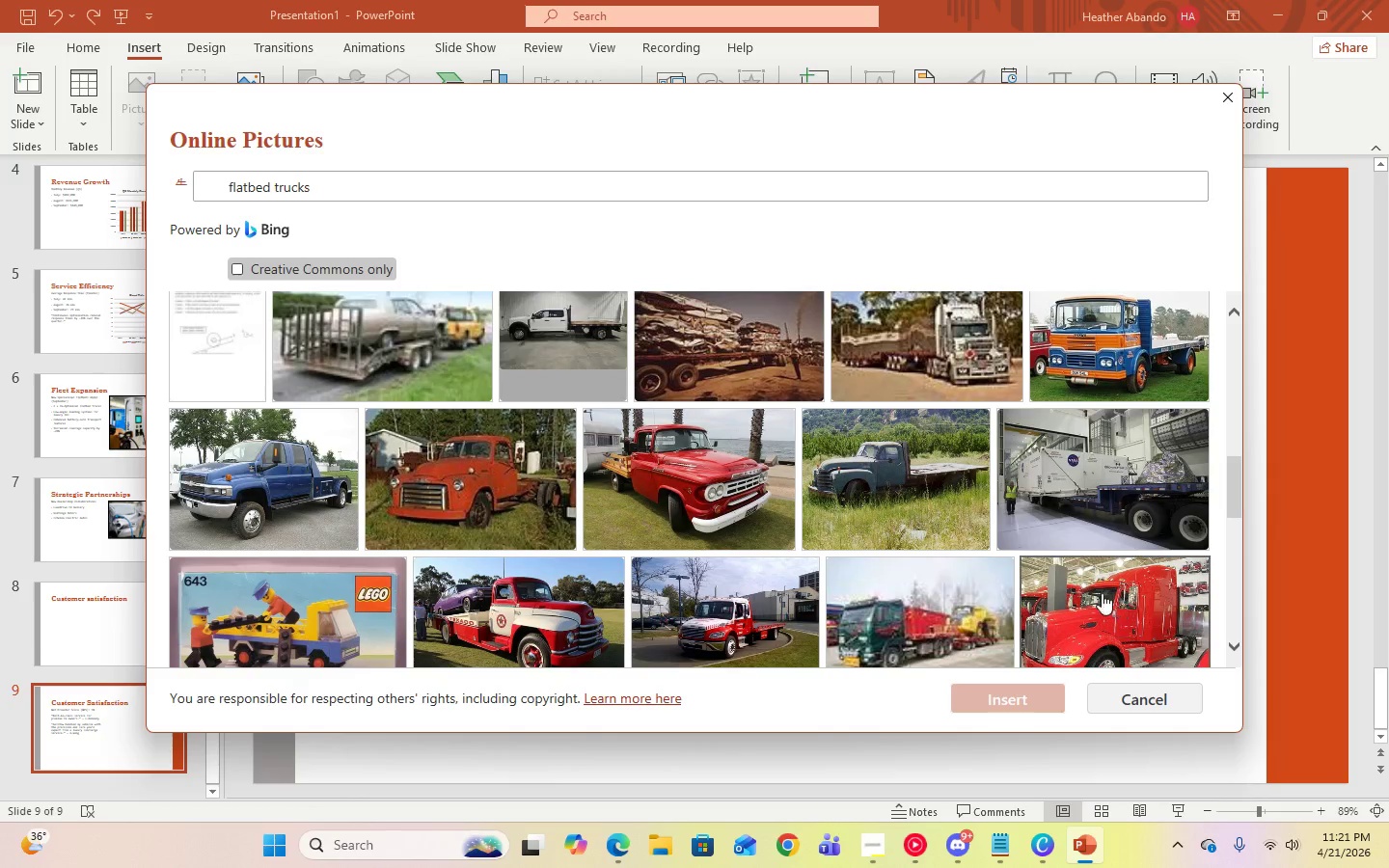 
left_click([1045, 531])
 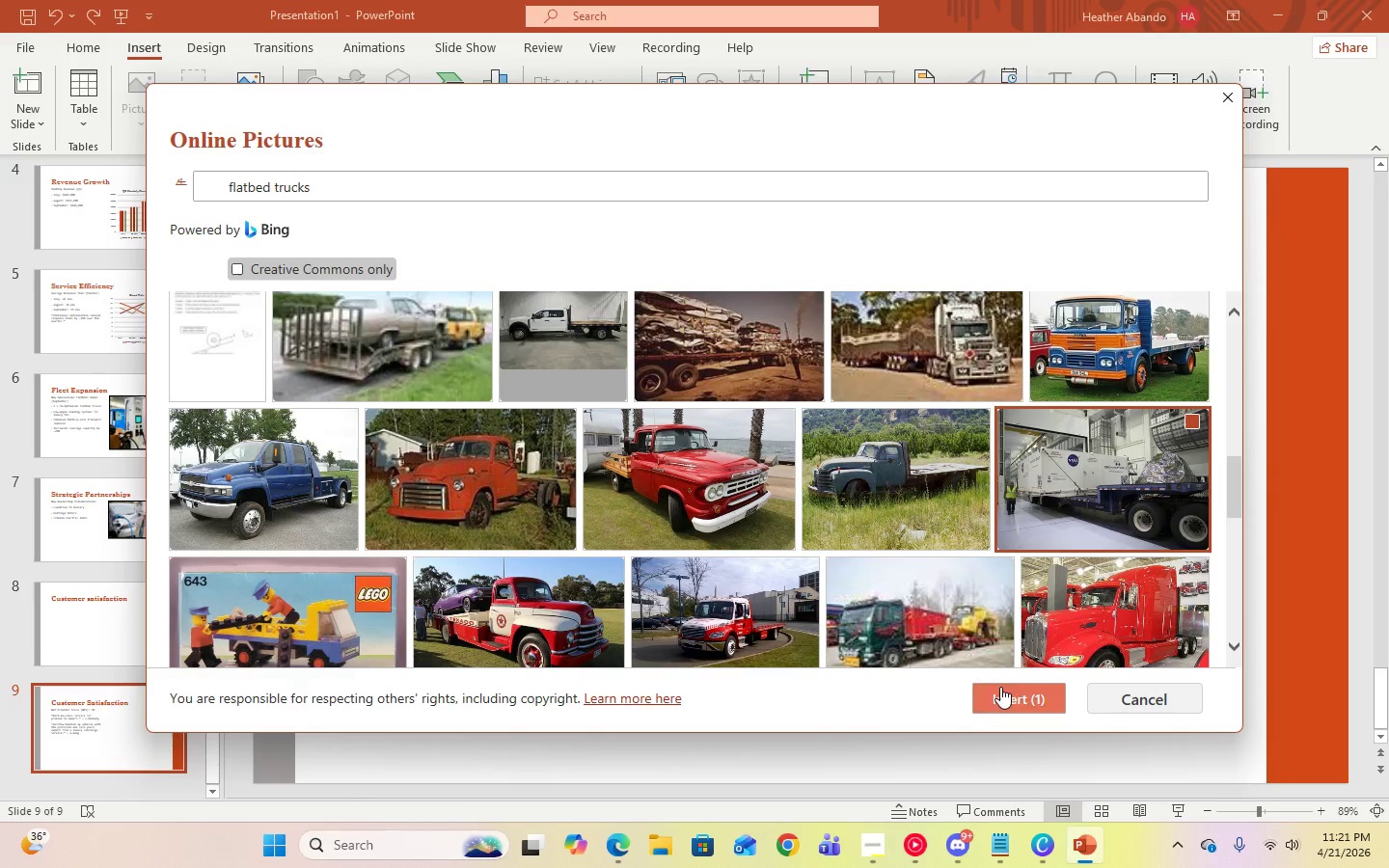 
left_click([1001, 692])
 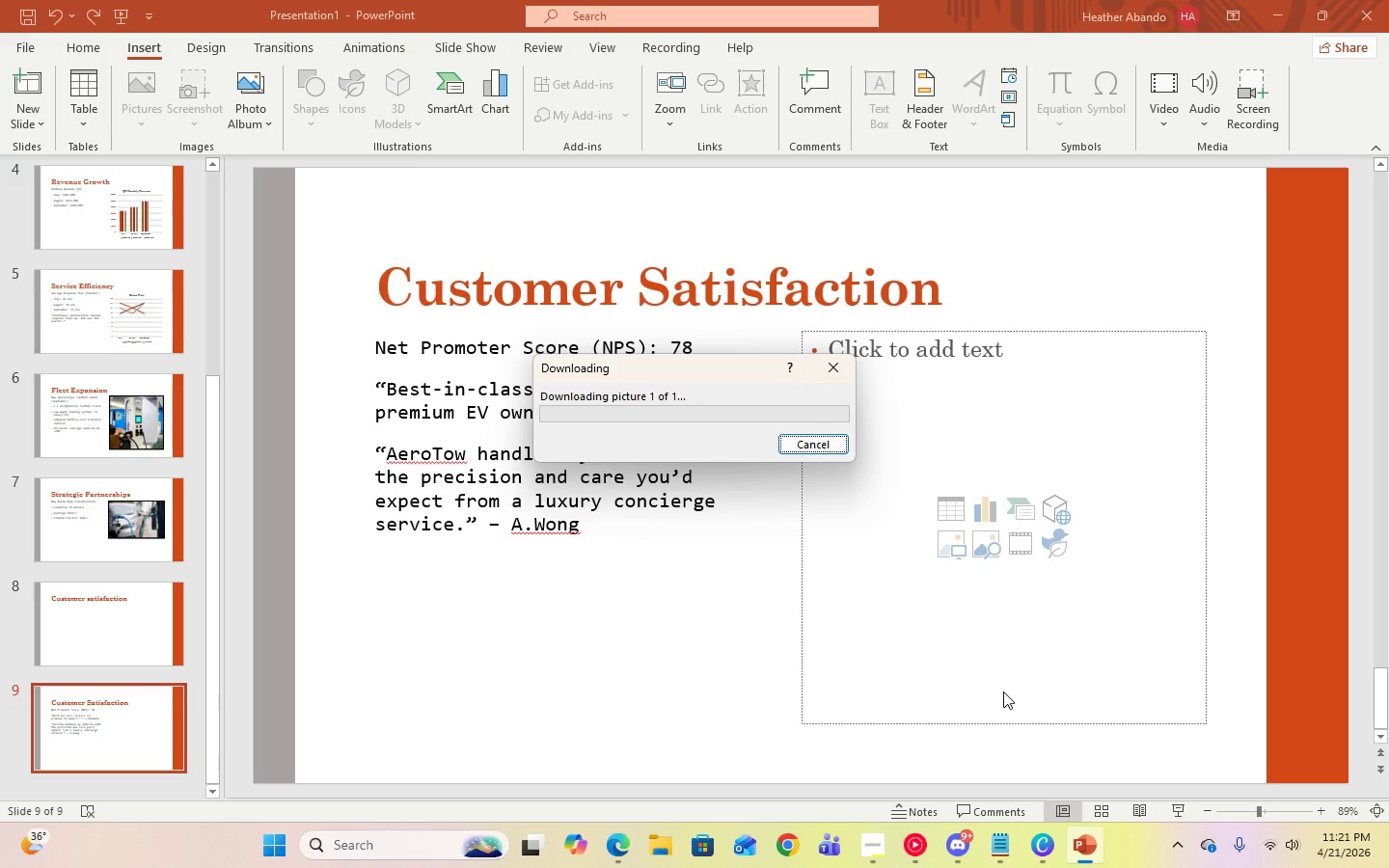 
wait(7.31)
 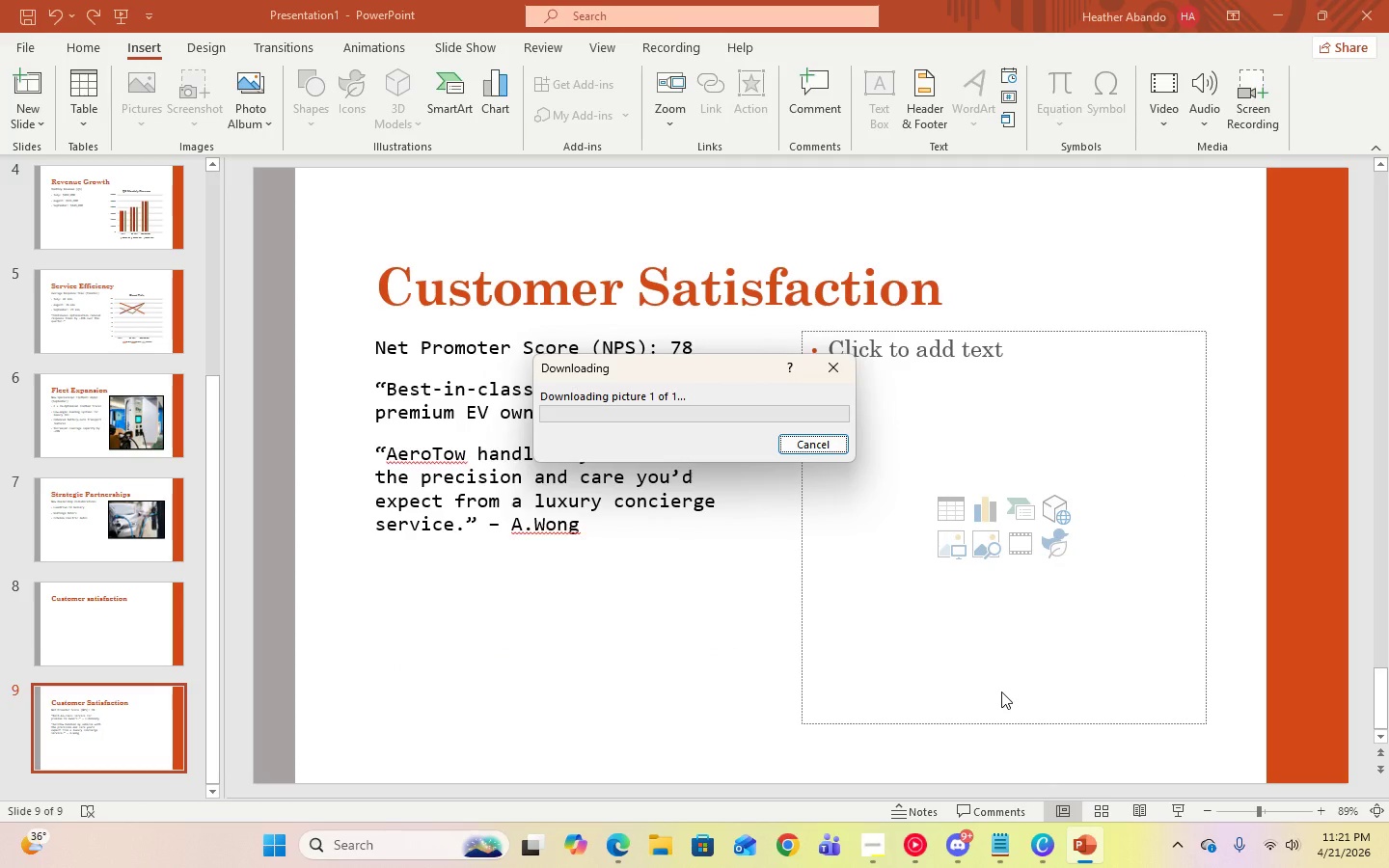 
left_click([802, 448])
 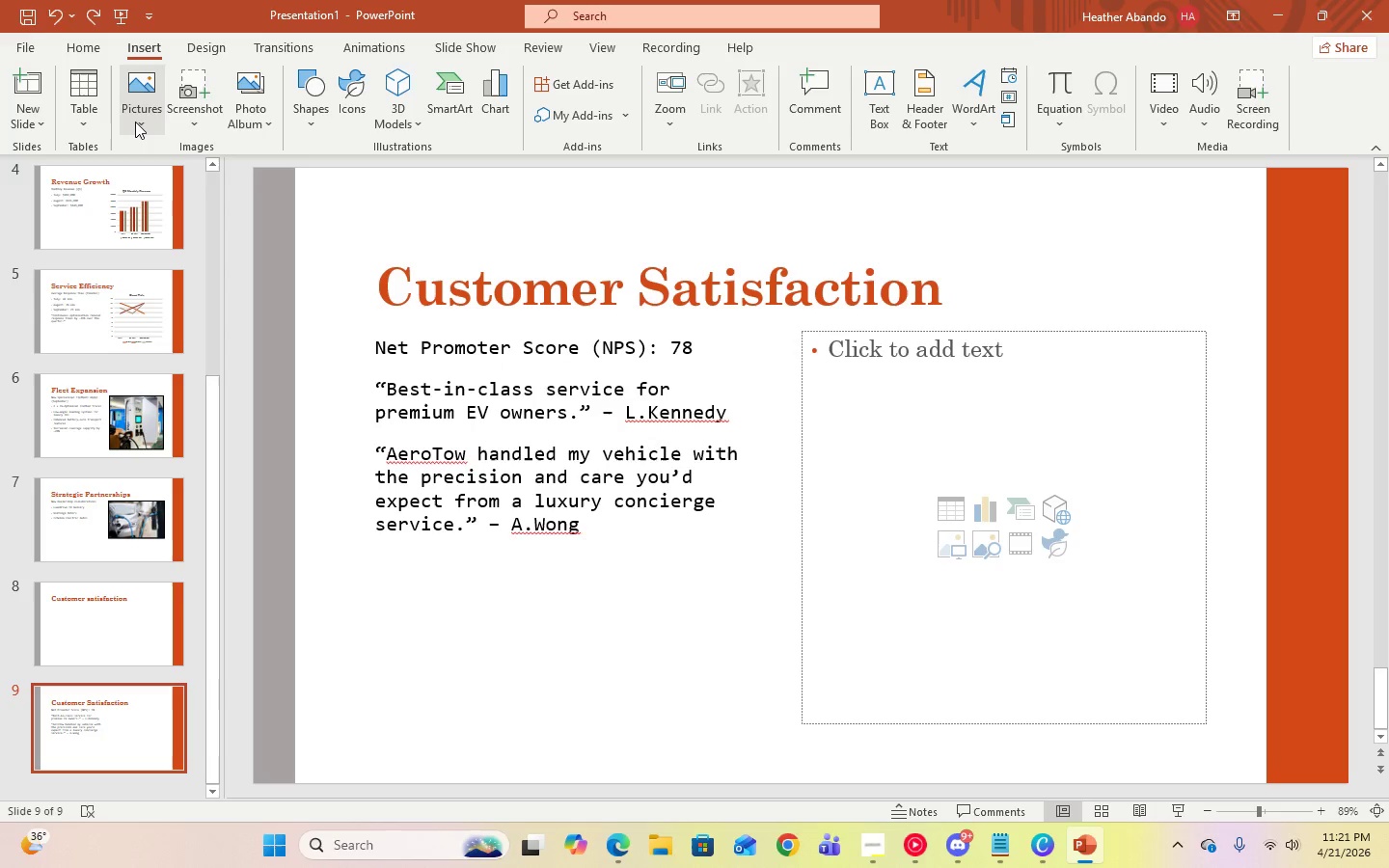 
left_click([135, 122])
 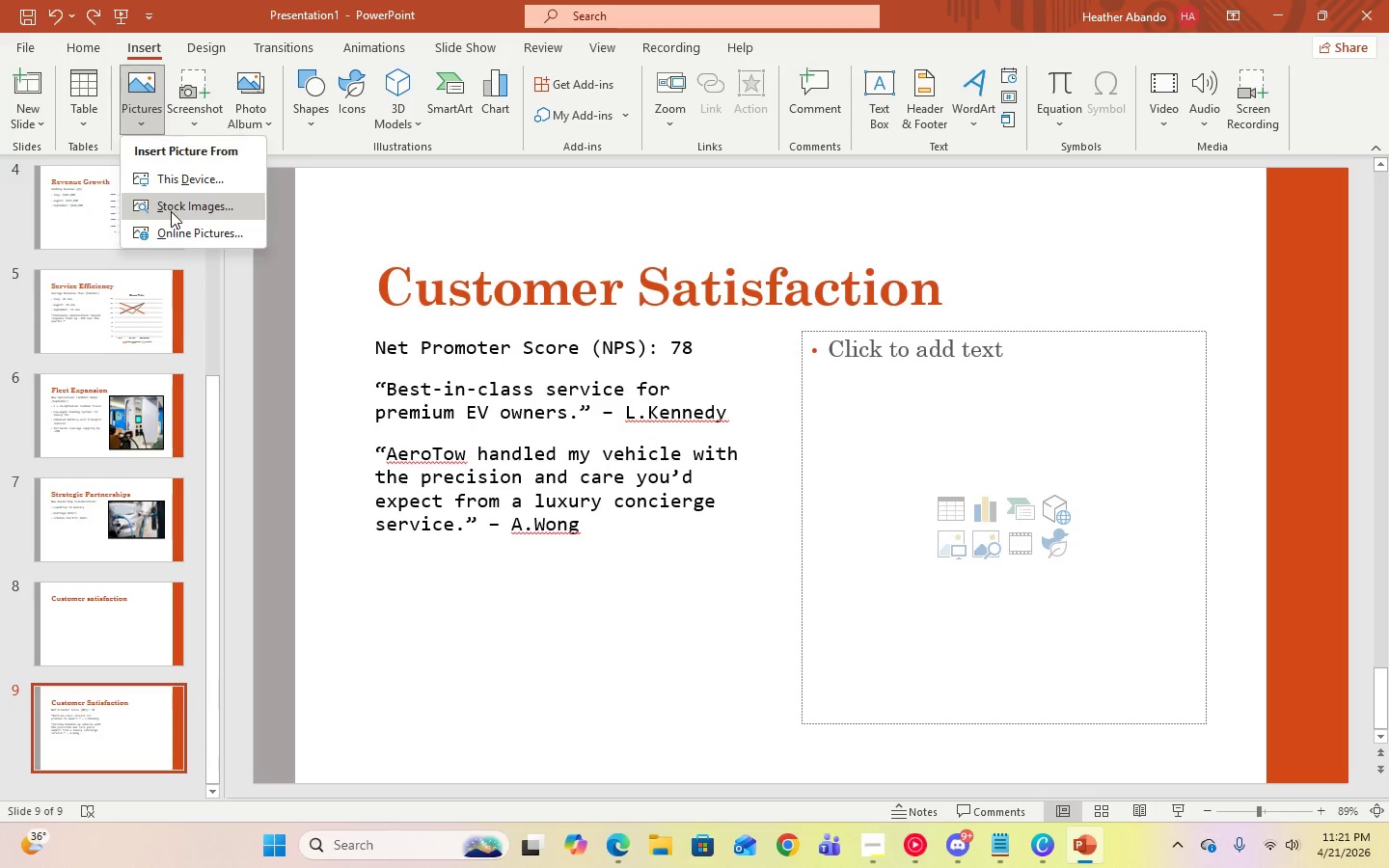 
left_click([179, 226])
 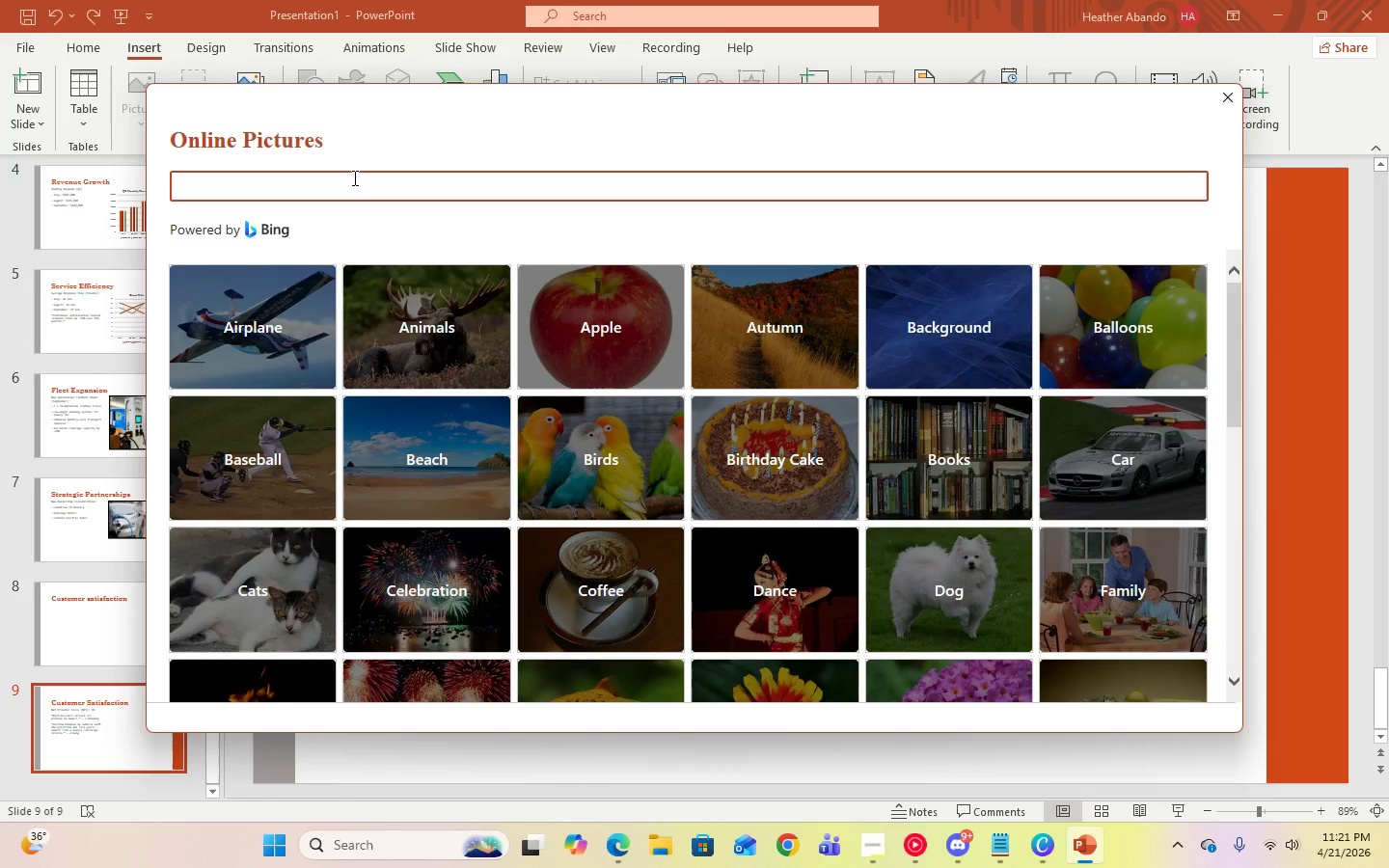 
type(flatbed trucks)
 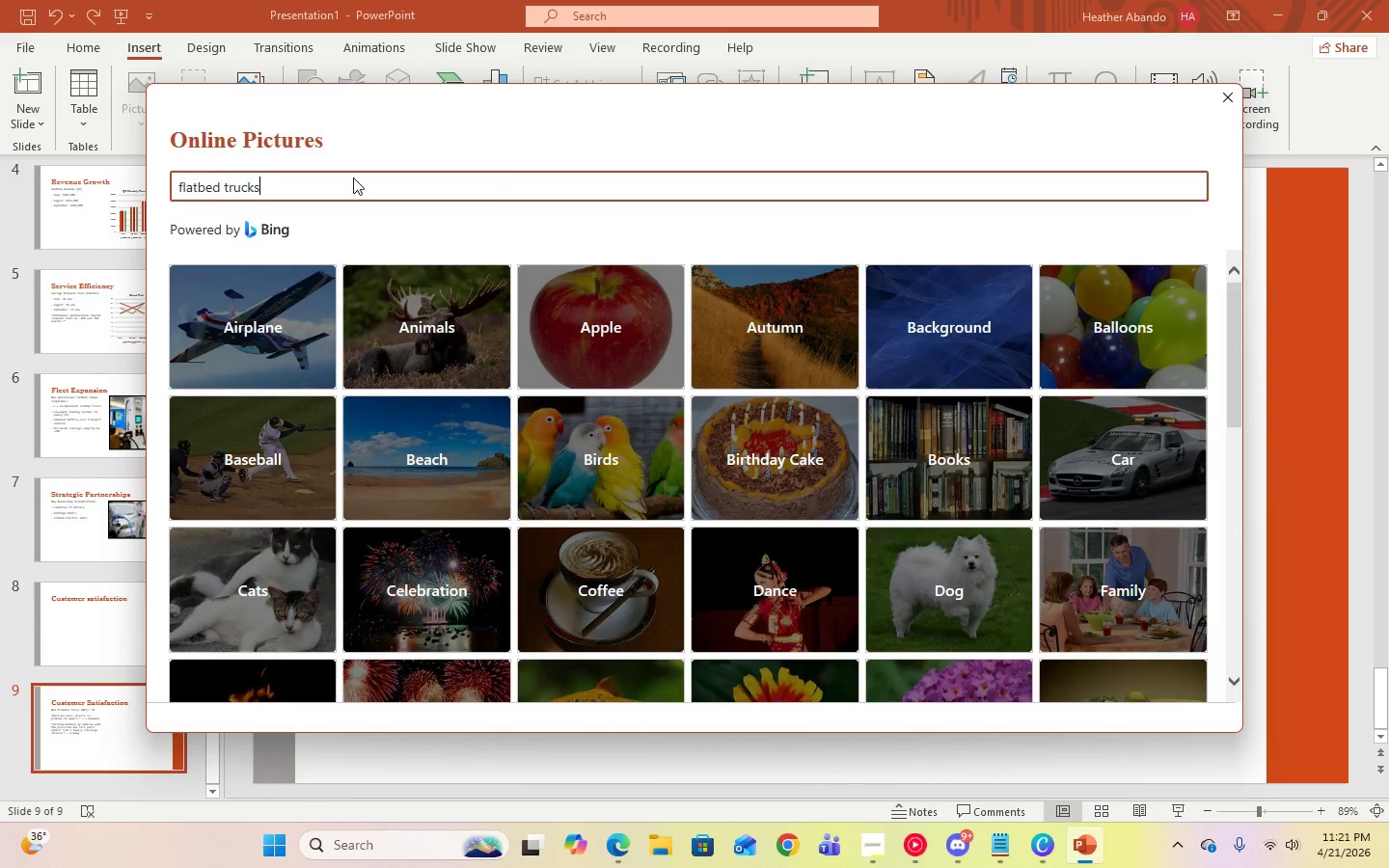 
key(Enter)
 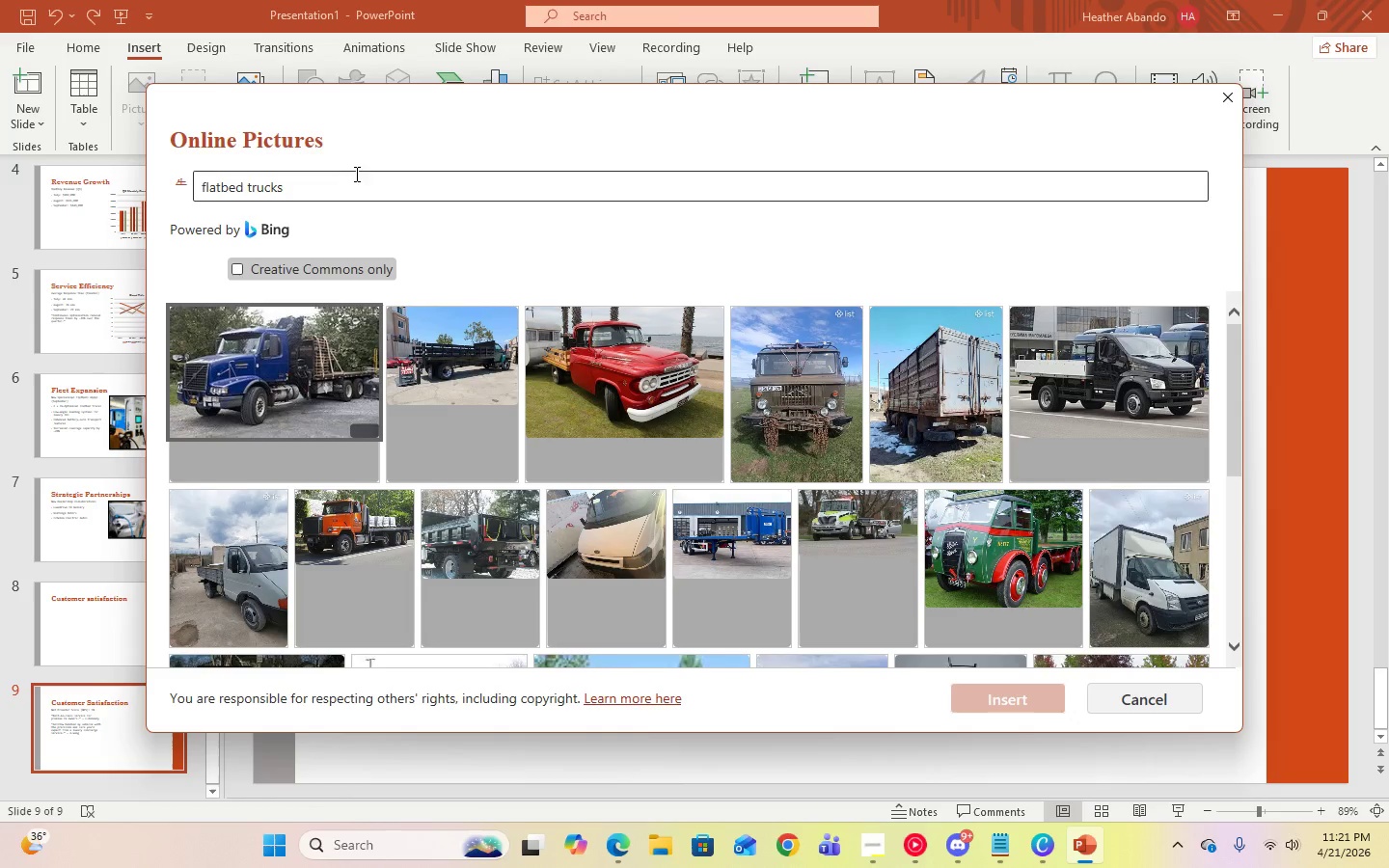 
scroll: coordinate [989, 541], scroll_direction: down, amount: 15.0
 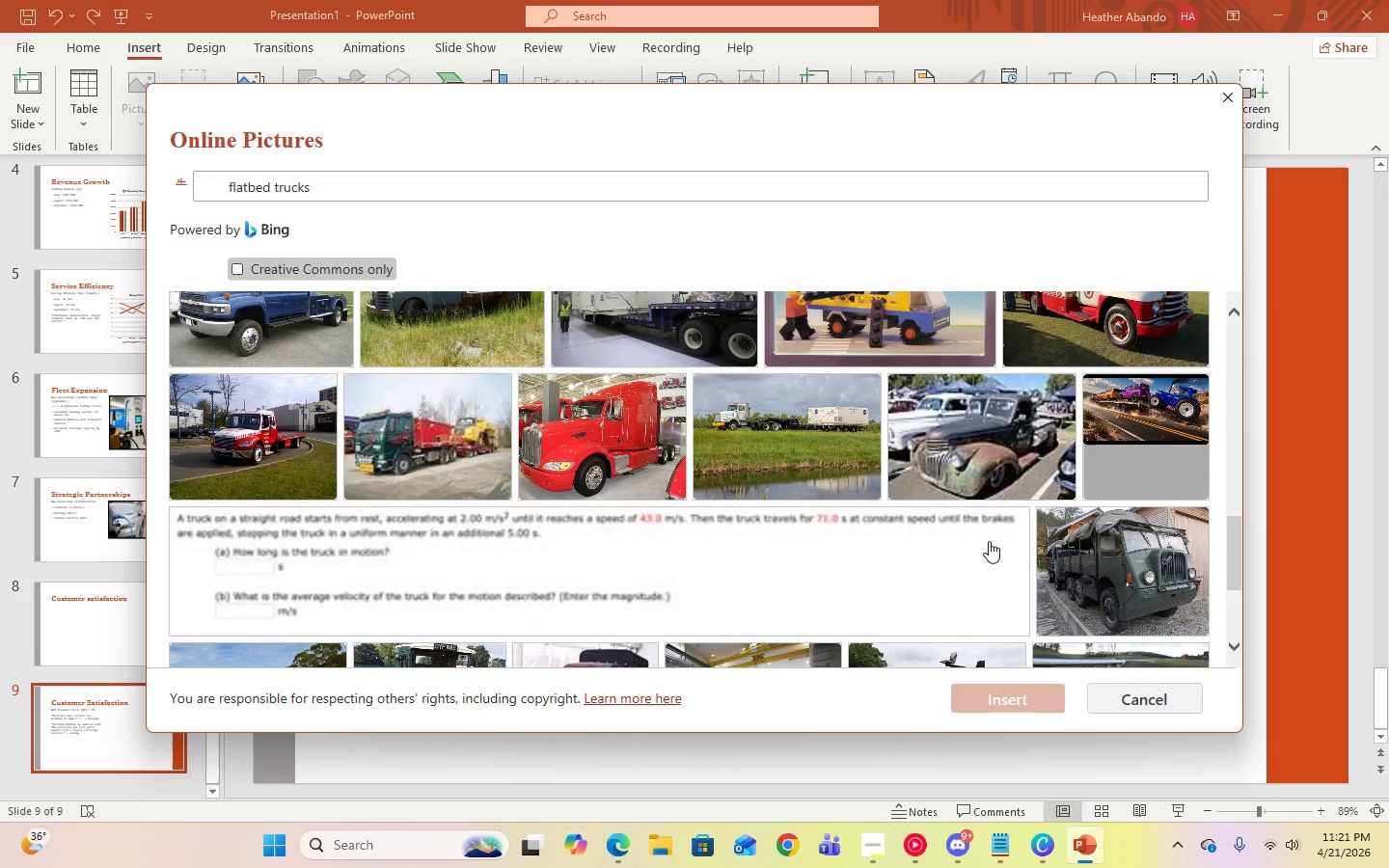 
scroll: coordinate [989, 541], scroll_direction: up, amount: 1.0
 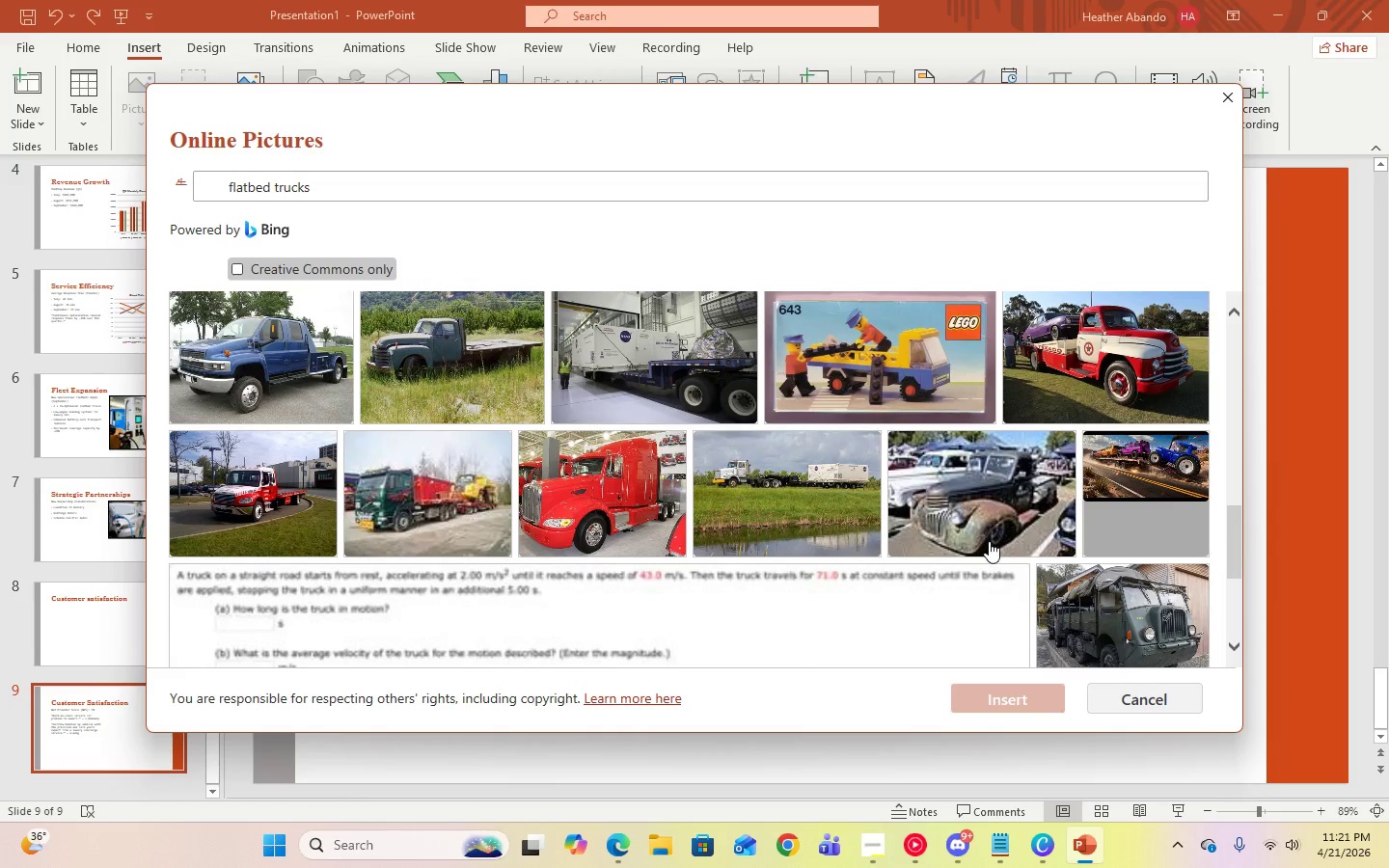 
left_click([1068, 409])
 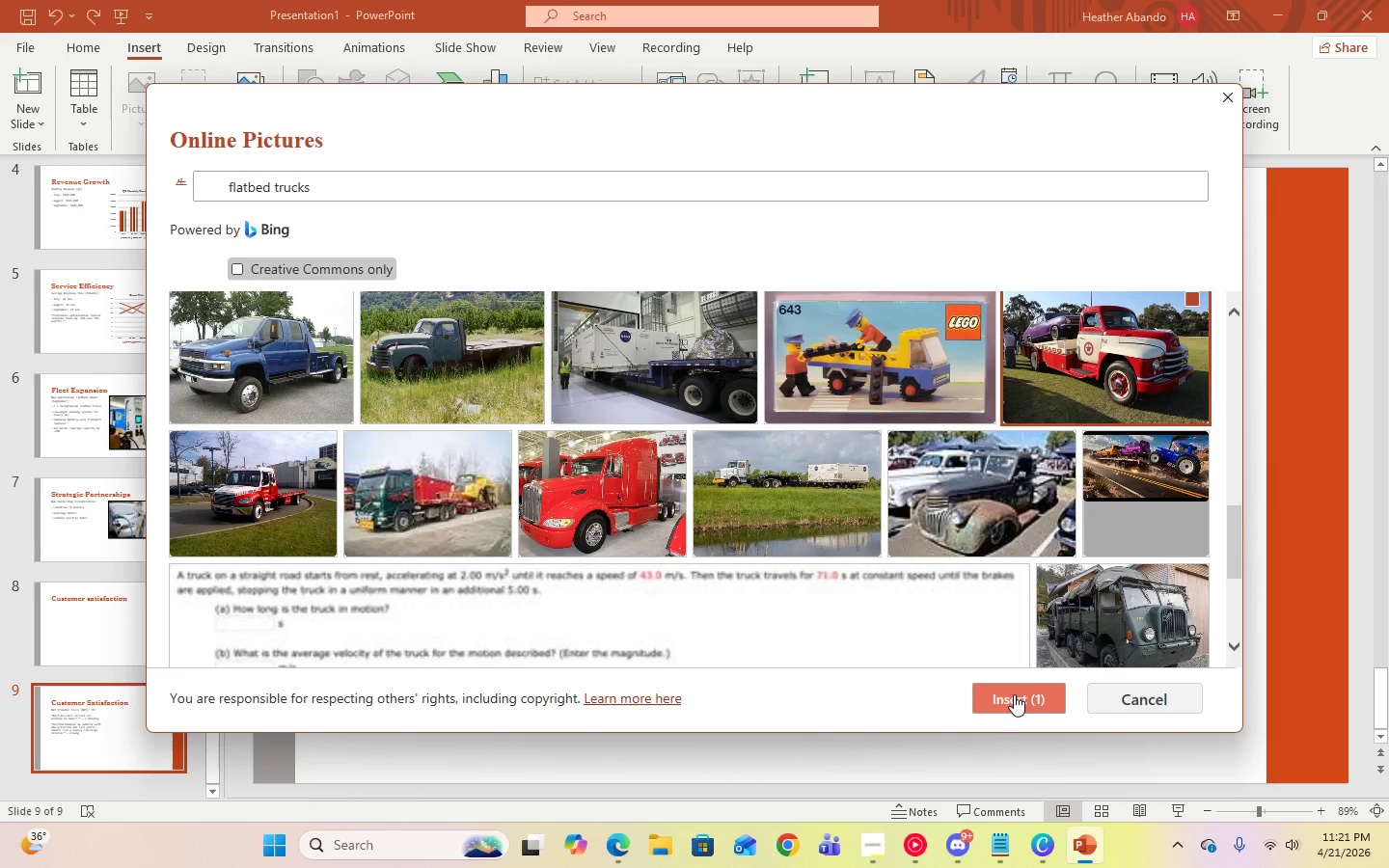 
left_click([1015, 697])
 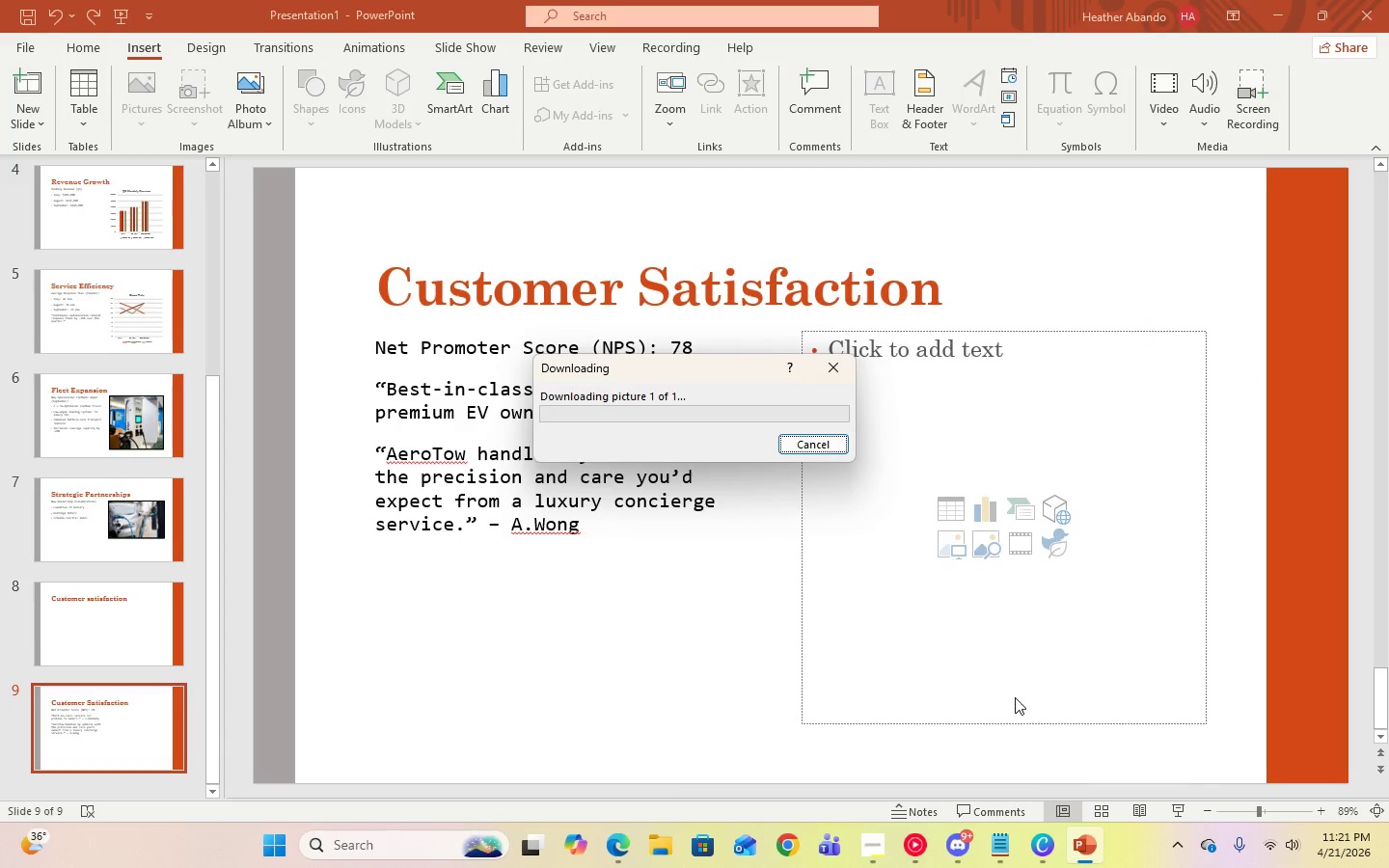 
wait(8.48)
 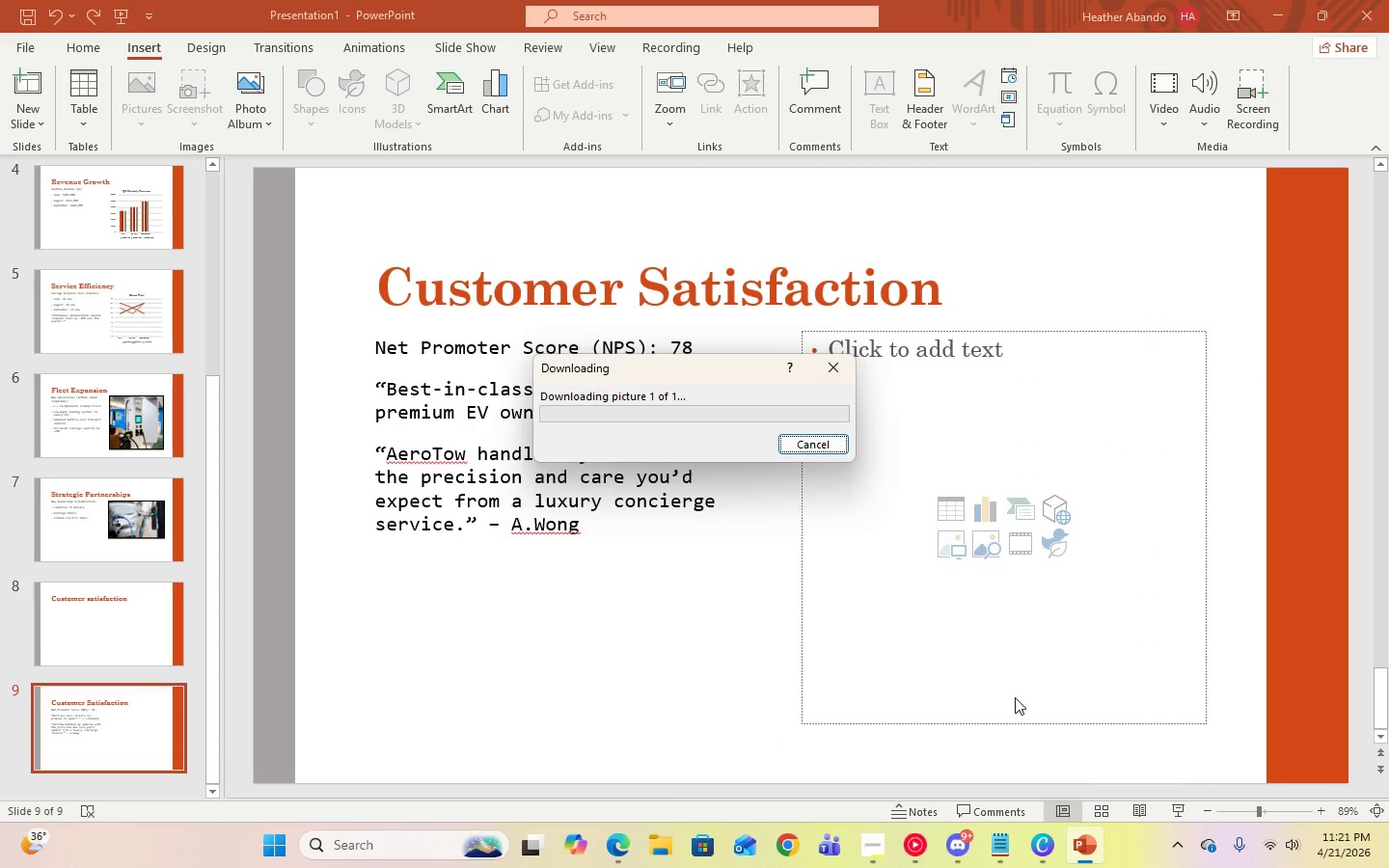 
left_click([871, 855])